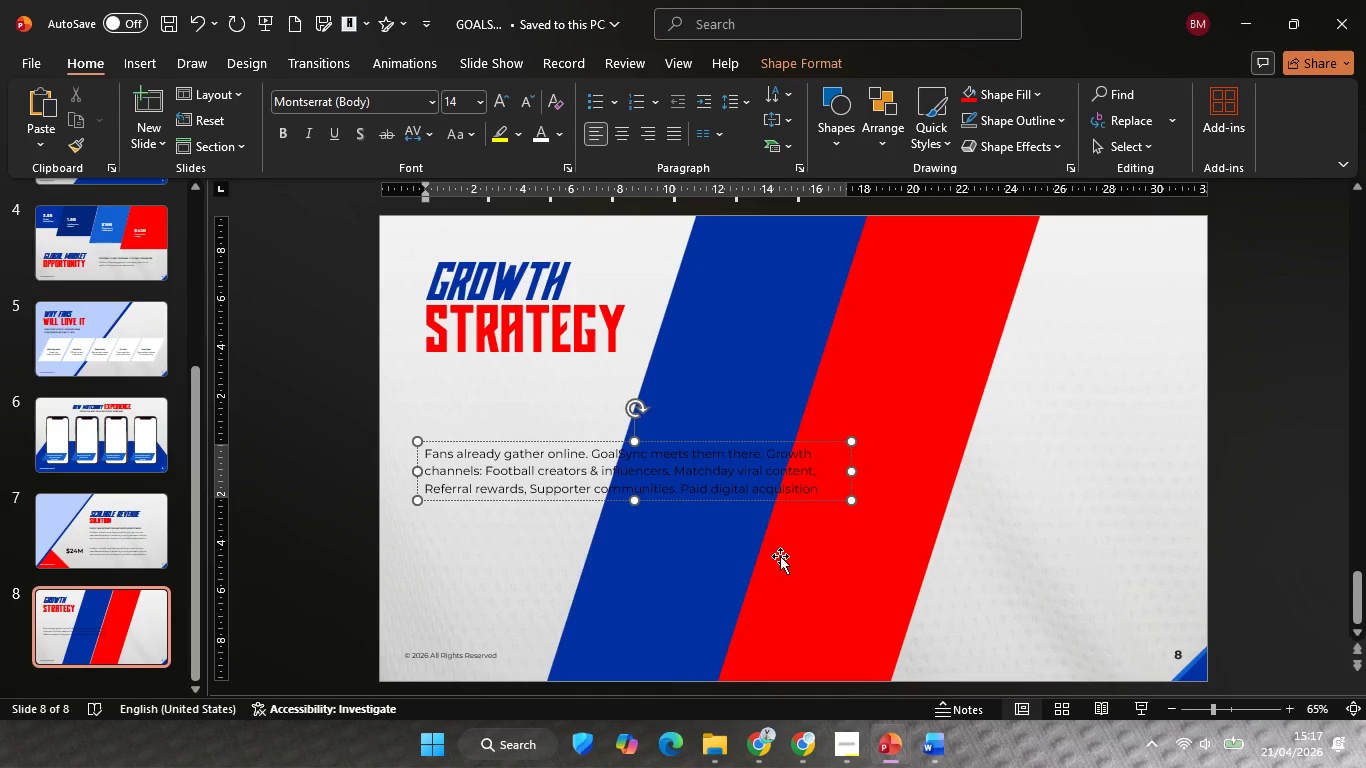 
hold_key(key=ShiftLeft, duration=2.17)
left_click_drag(start_coordinate=[849, 471], to_coordinate=[592, 507])
 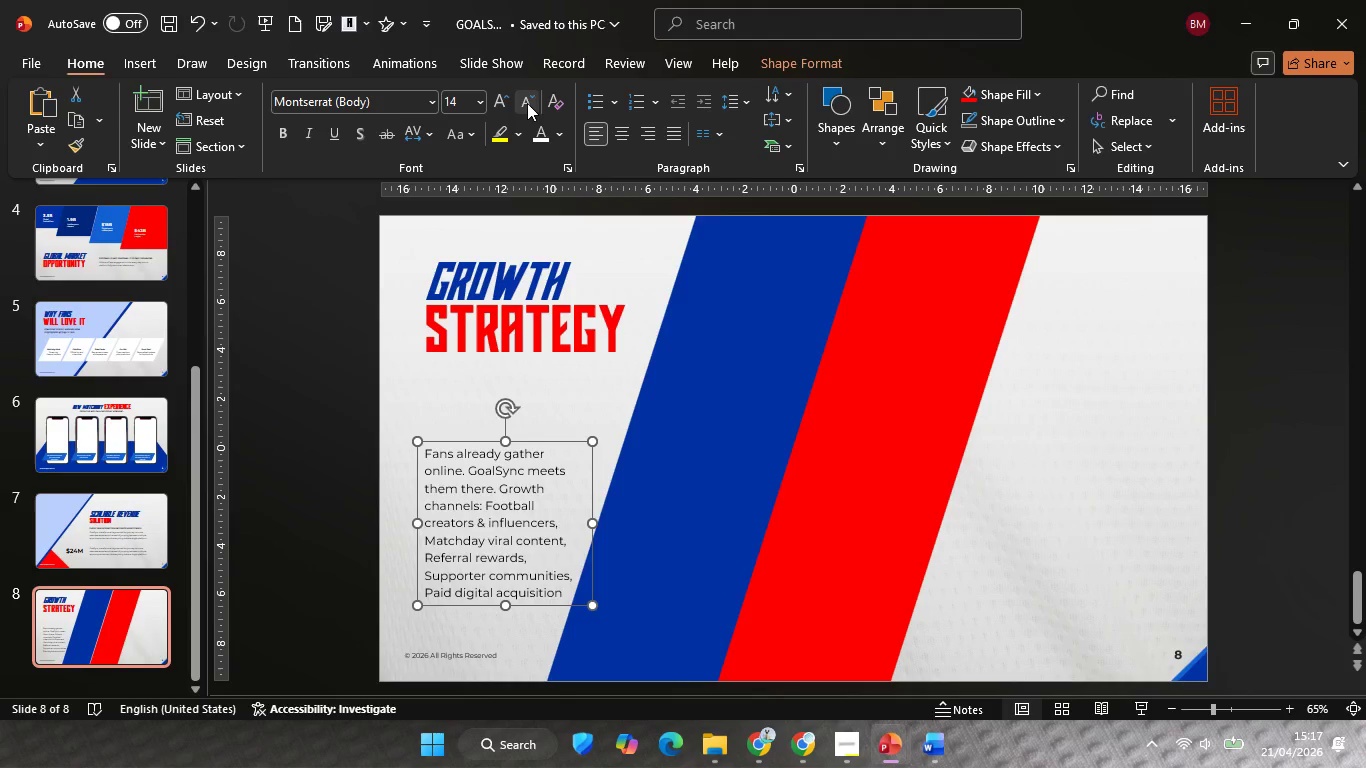 
left_click([527, 103])
 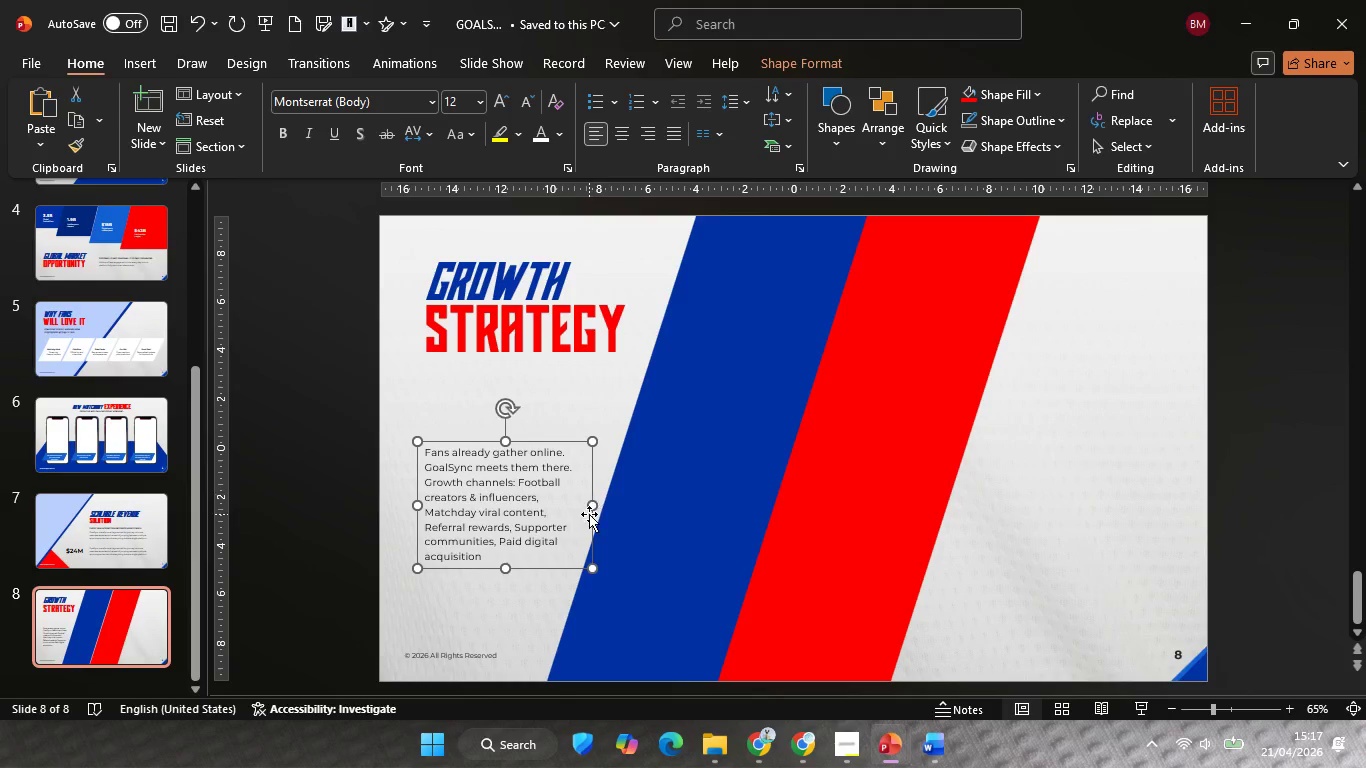 
hold_key(key=ShiftLeft, duration=2.03)
 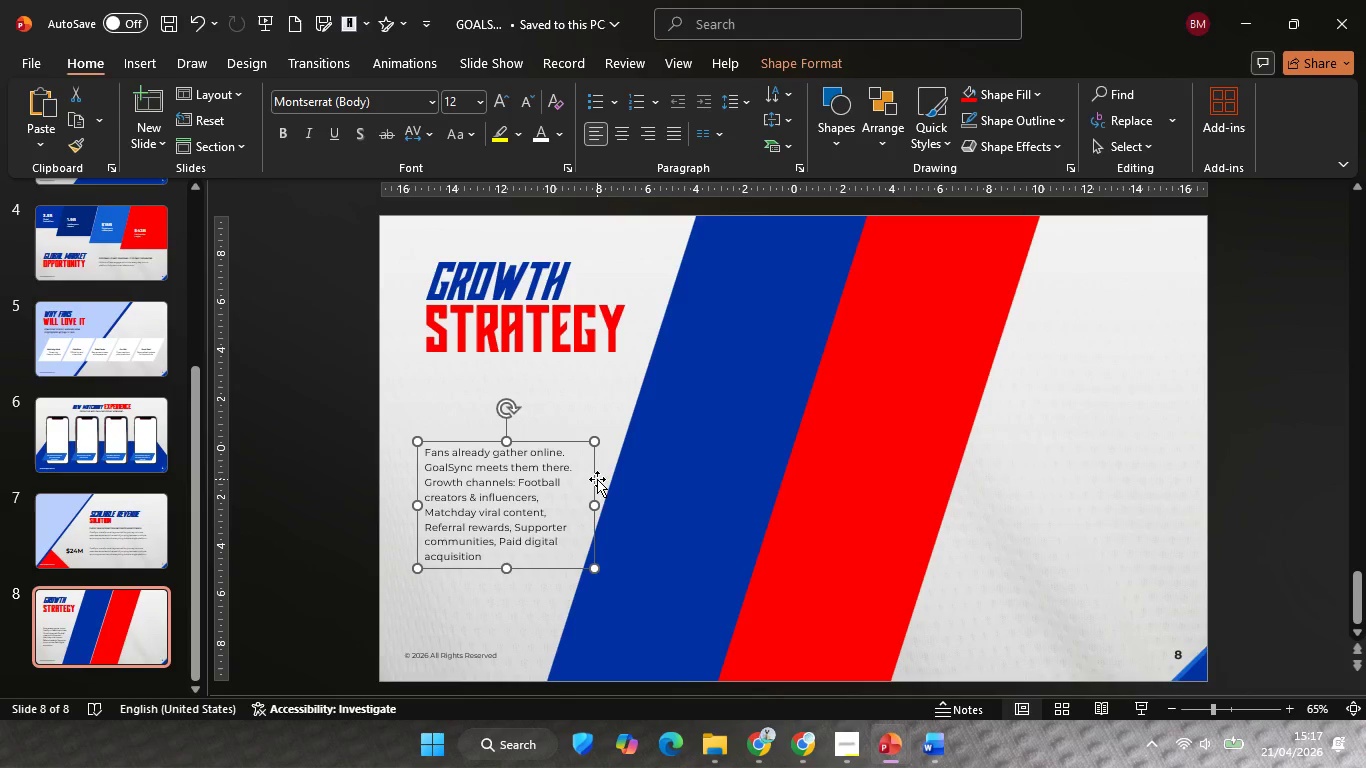 
hold_key(key=ShiftLeft, duration=2.0)
left_click_drag(start_coordinate=[594, 475], to_coordinate=[591, 416])
 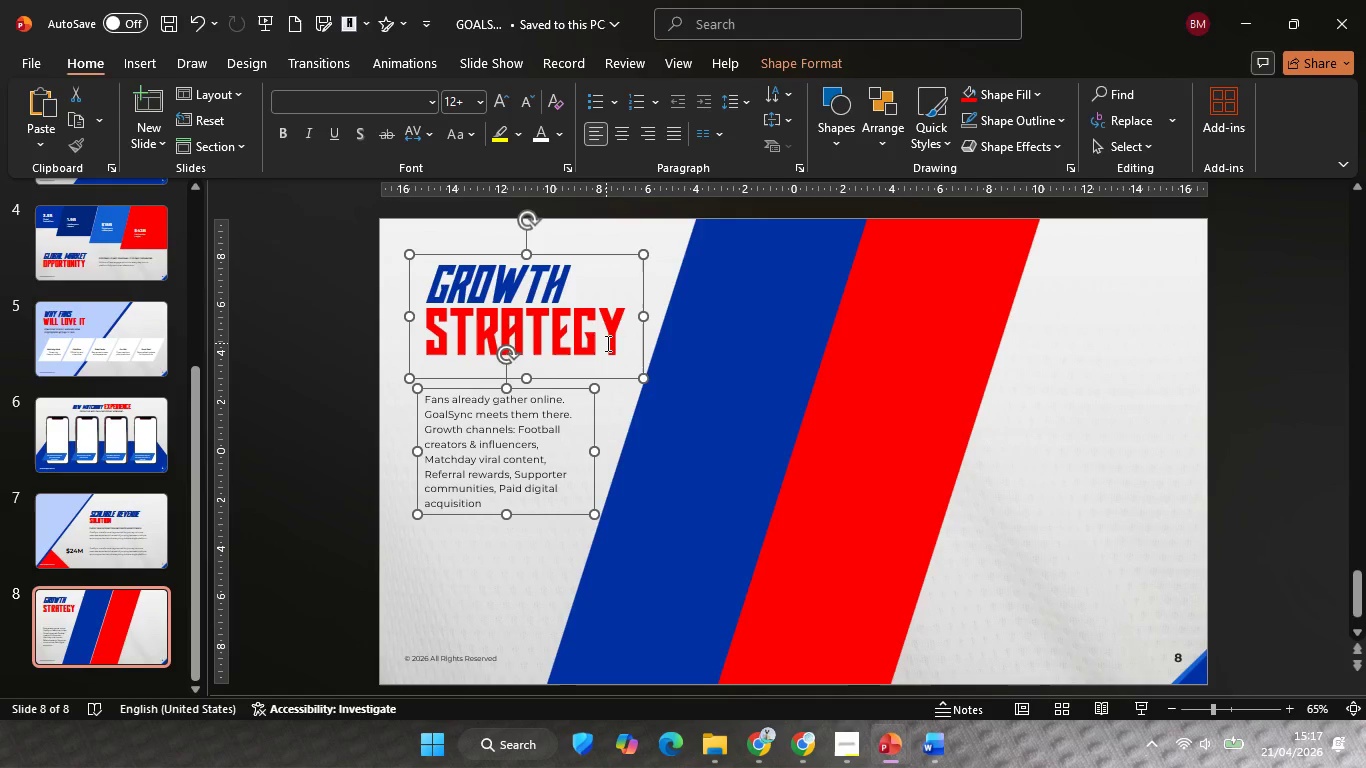 
left_click([606, 343])
 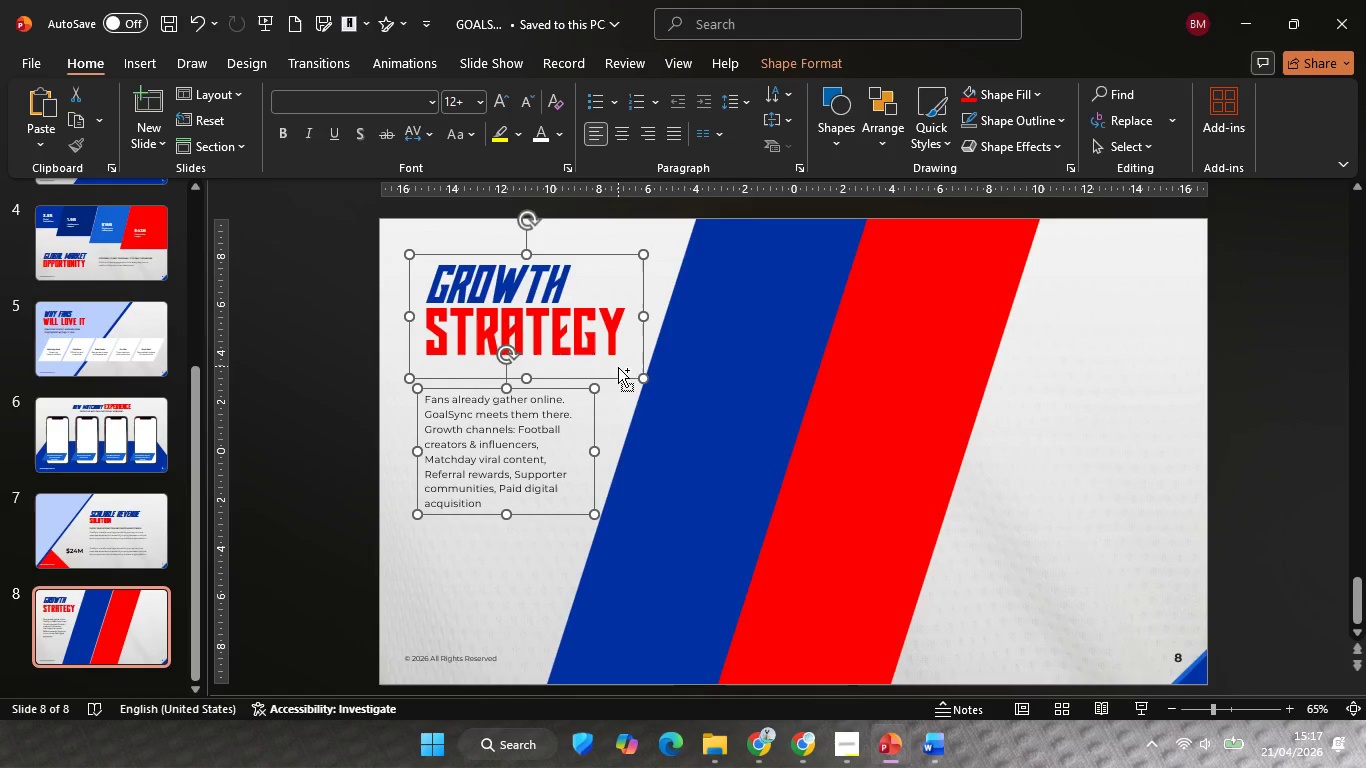 
key(Control+G)
 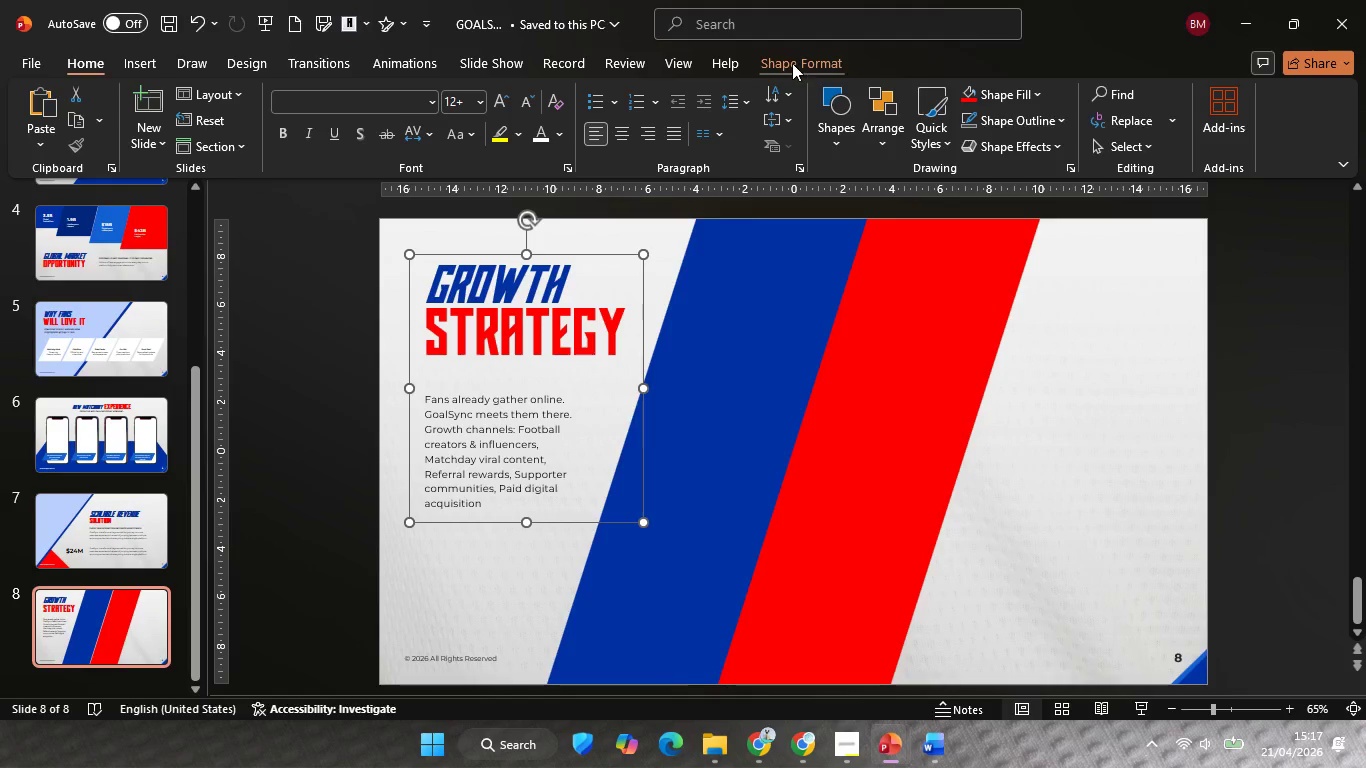 
left_click([792, 62])
 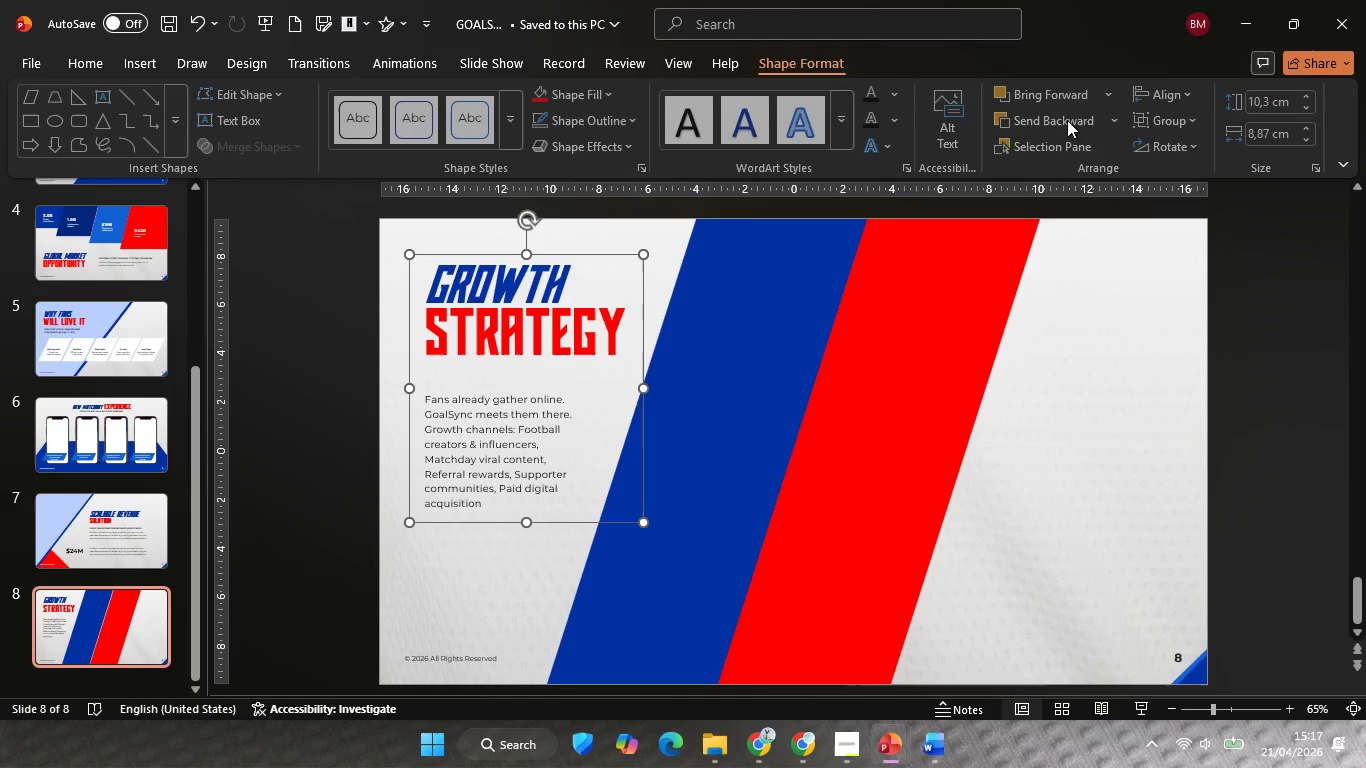 
left_click([1136, 92])
 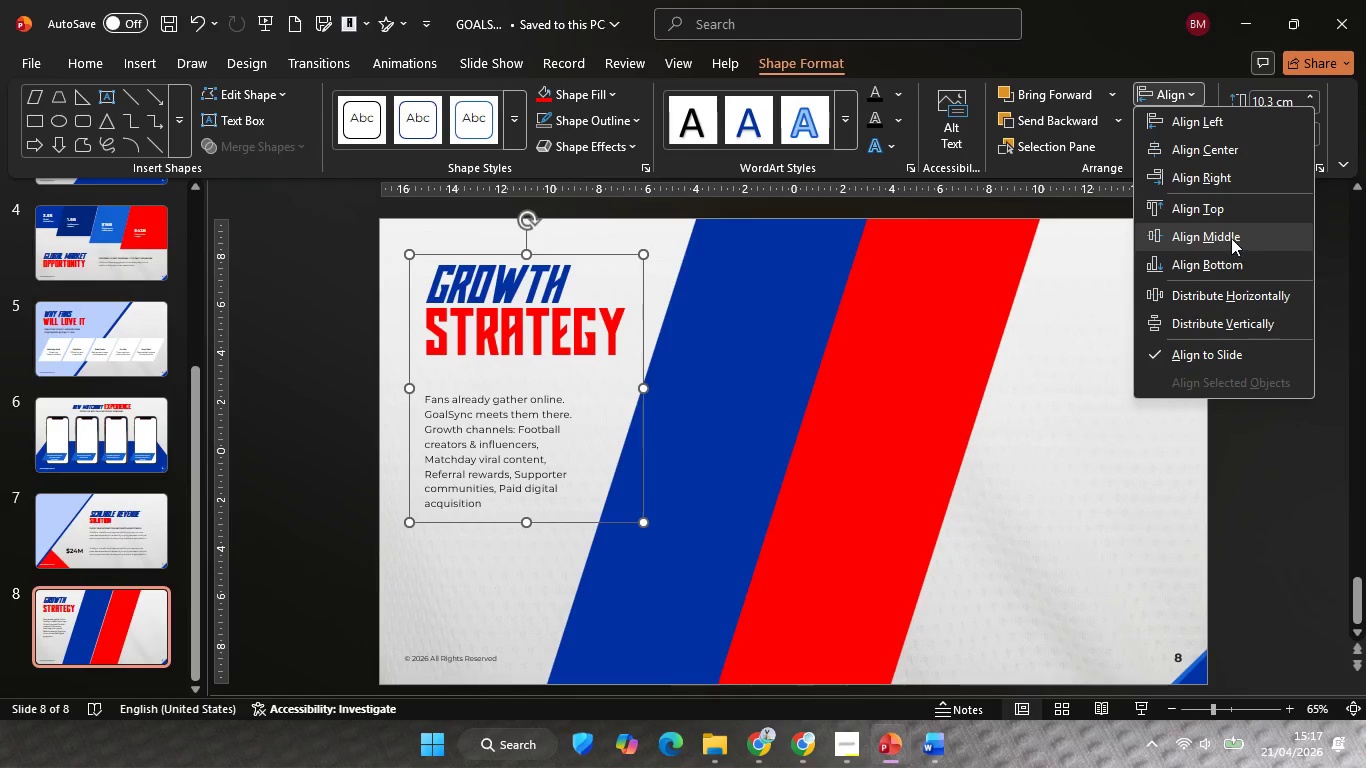 
left_click([1231, 238])
 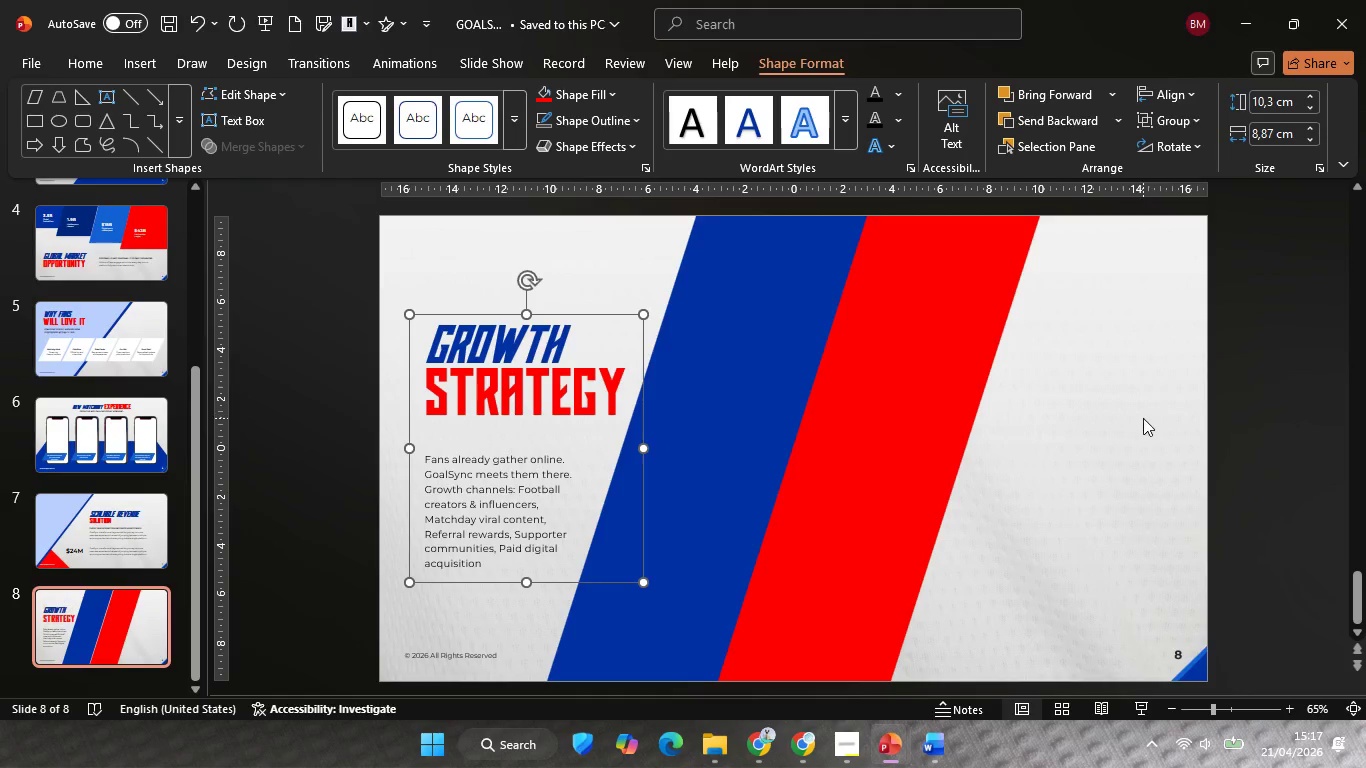 
left_click([1143, 418])
 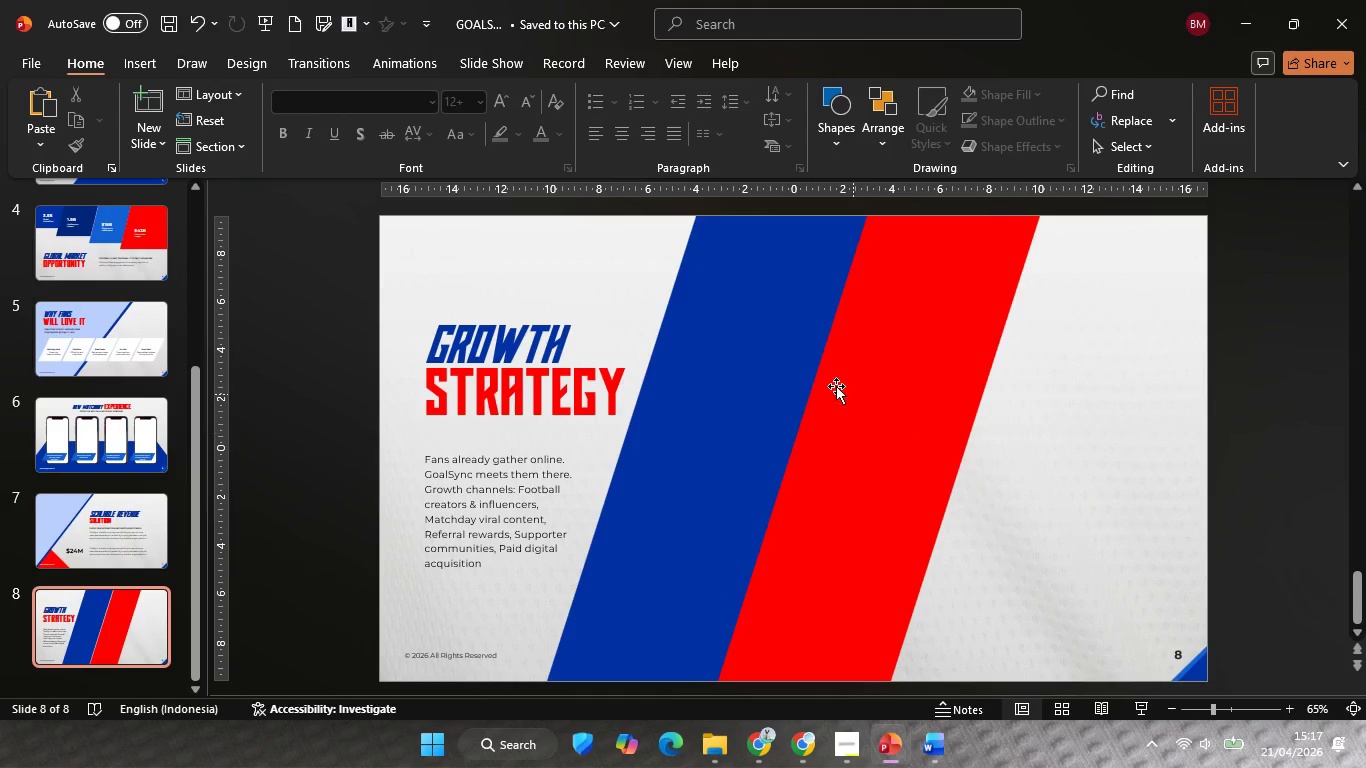 
wait(5.83)
 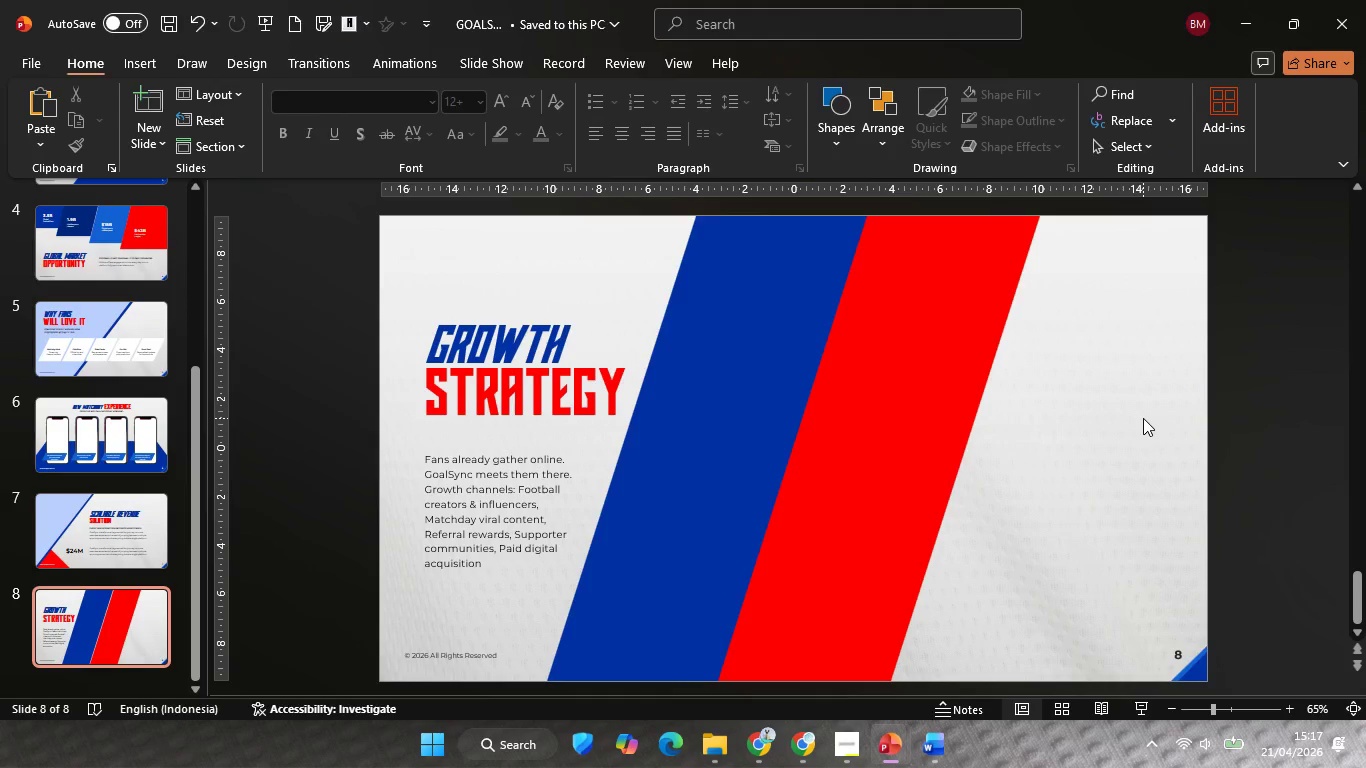 
left_click([544, 476])
 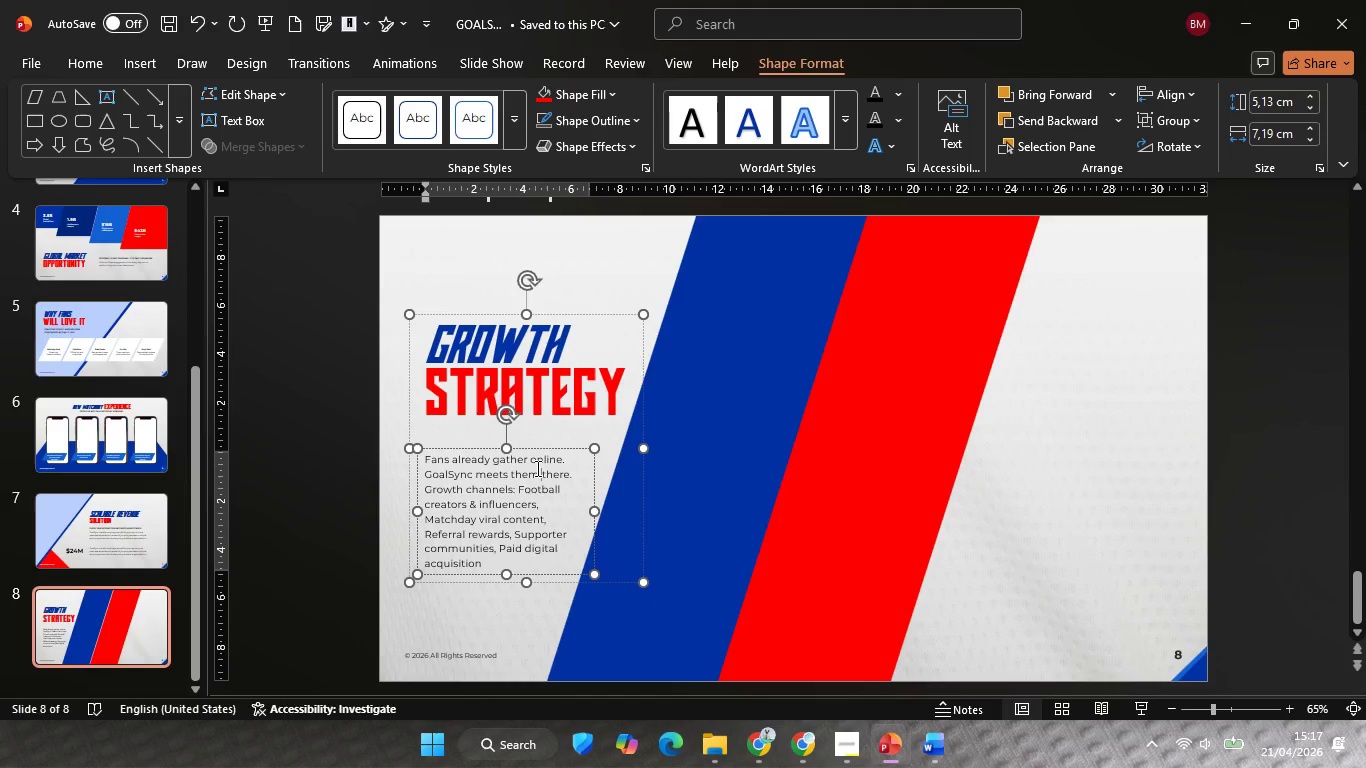 
key(Control+ControlLeft)
 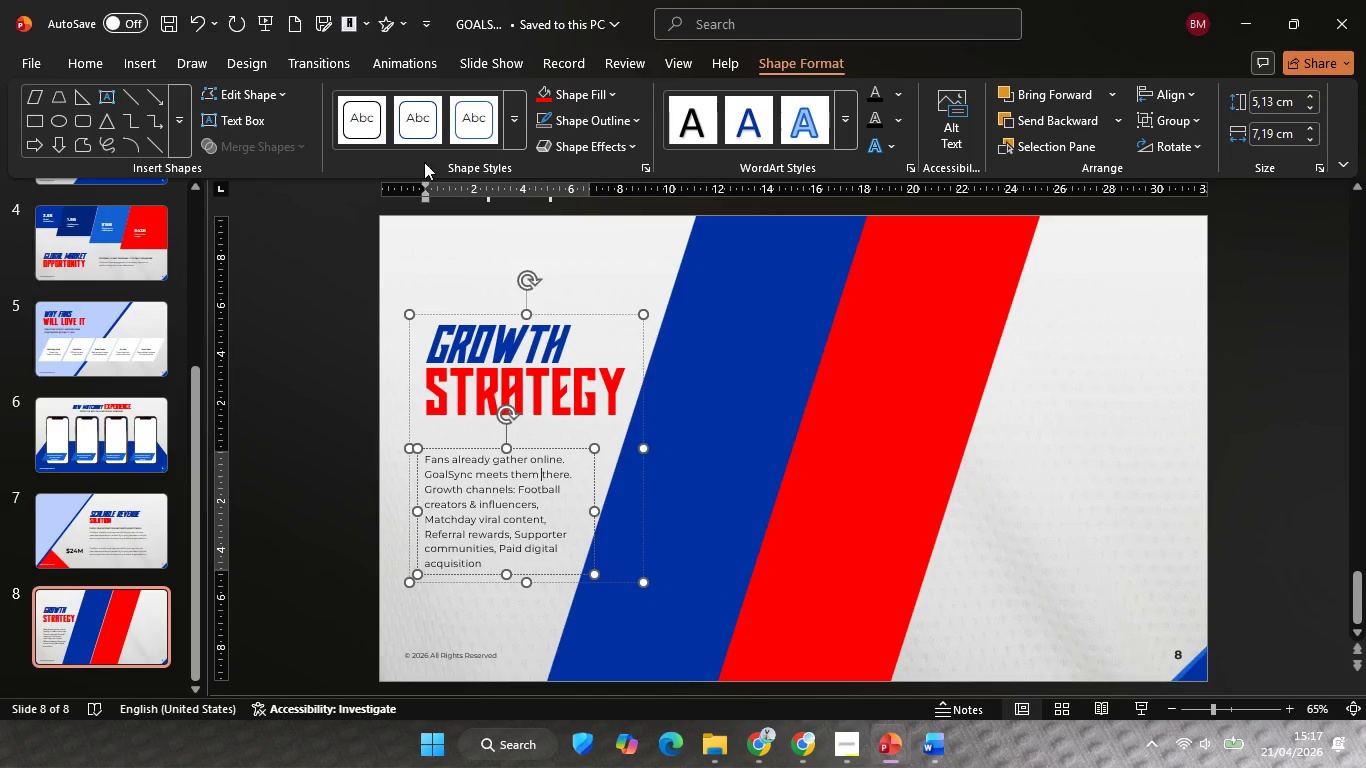 
key(Control+A)
 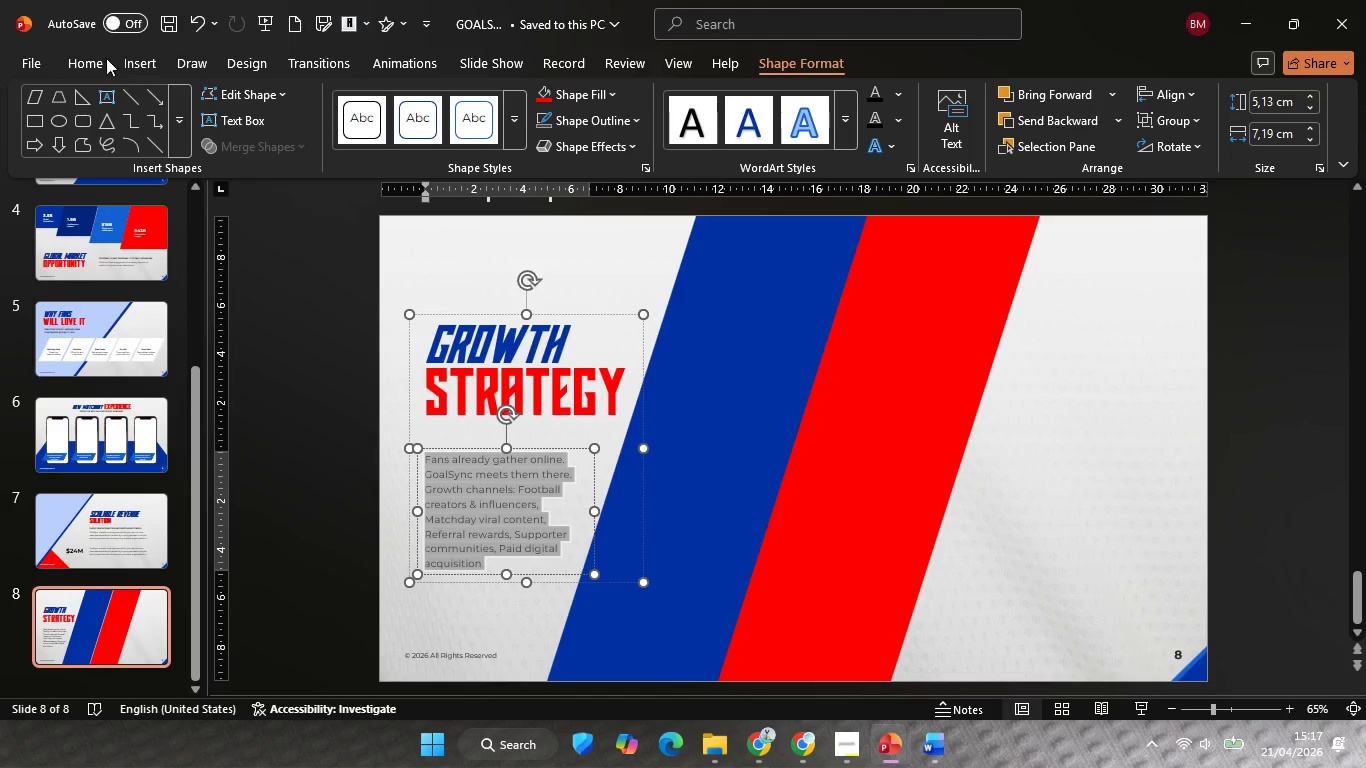 
left_click([90, 63])
 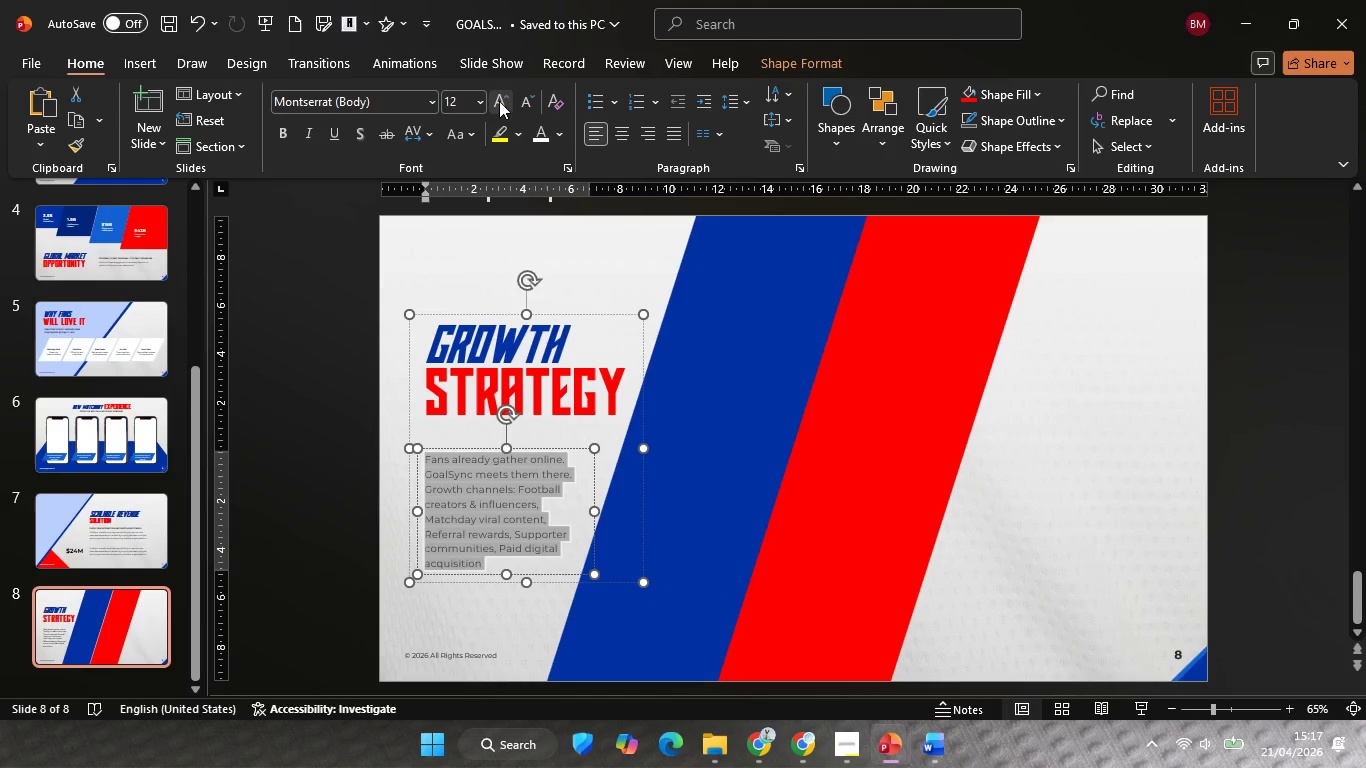 
left_click([498, 101])
 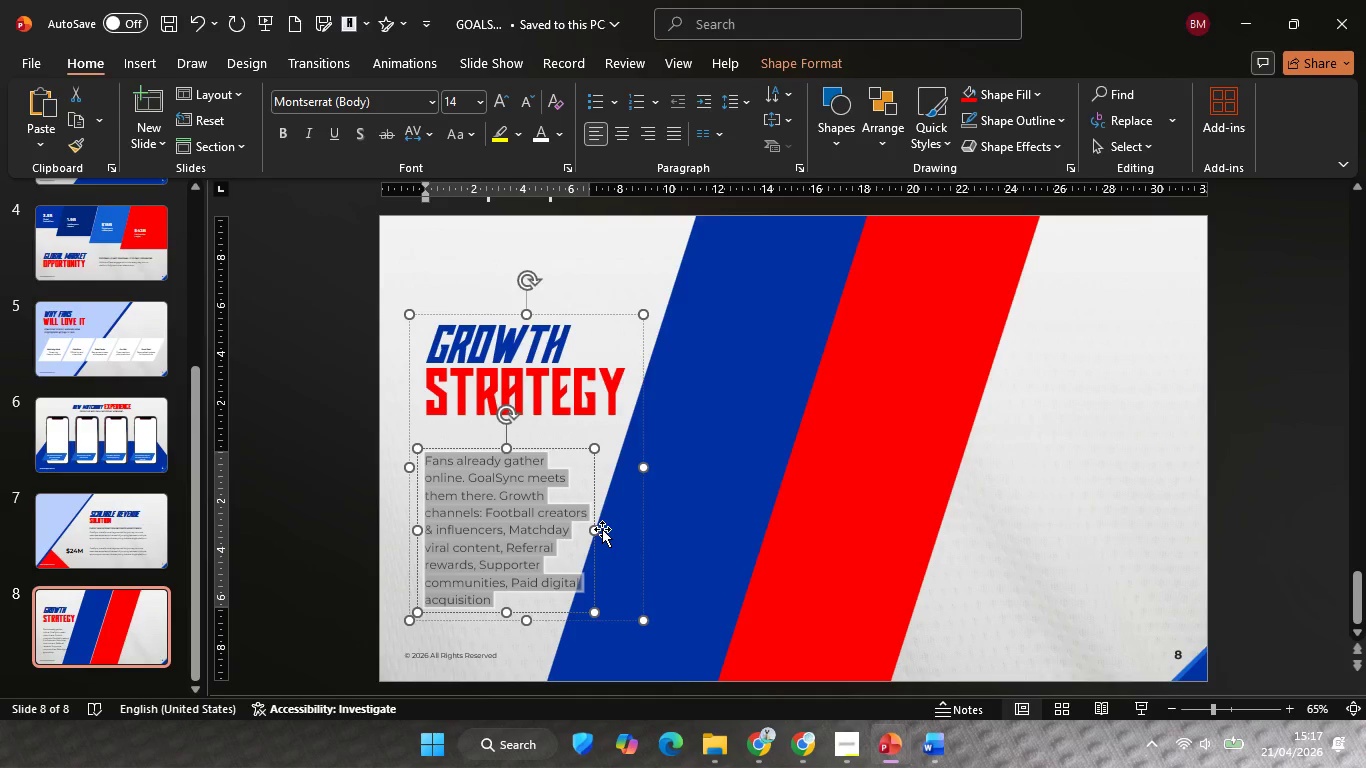 
key(Control+ControlLeft)
 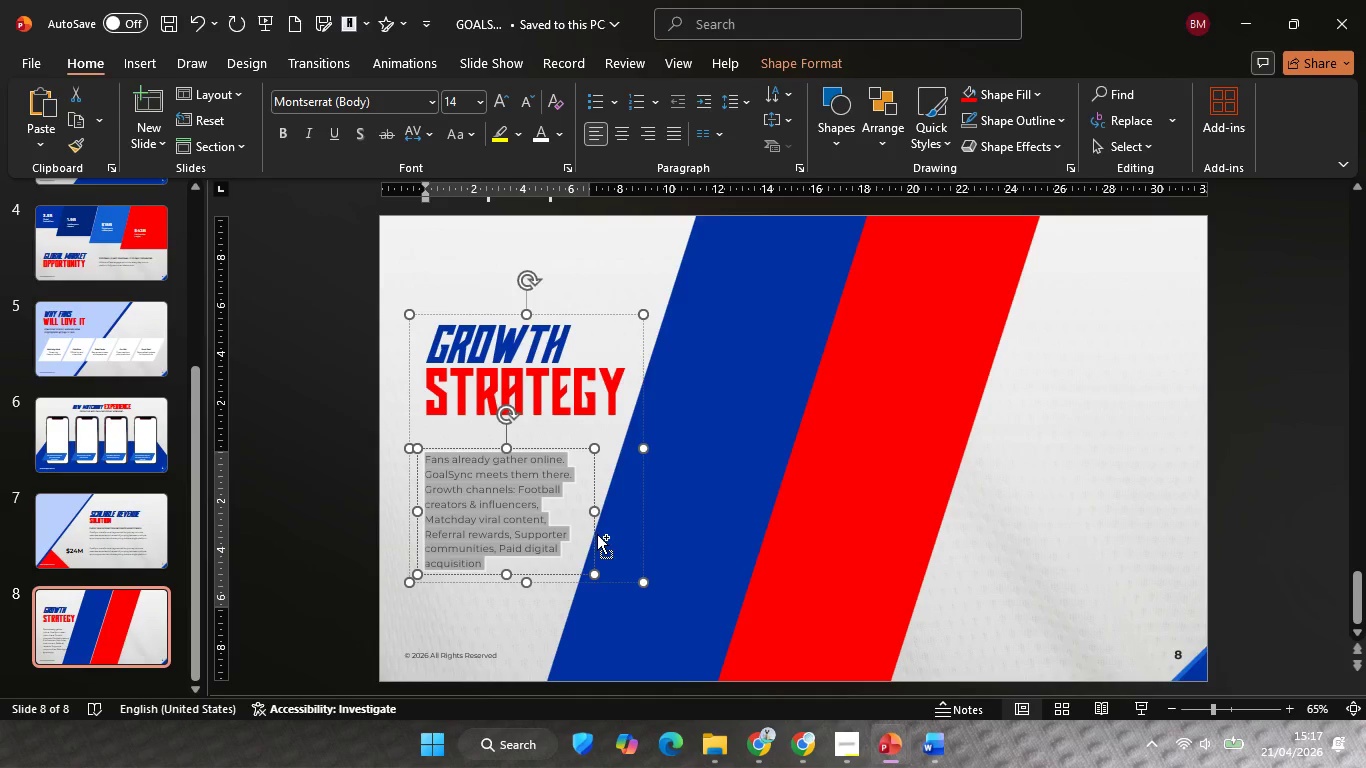 
key(Control+Z)
 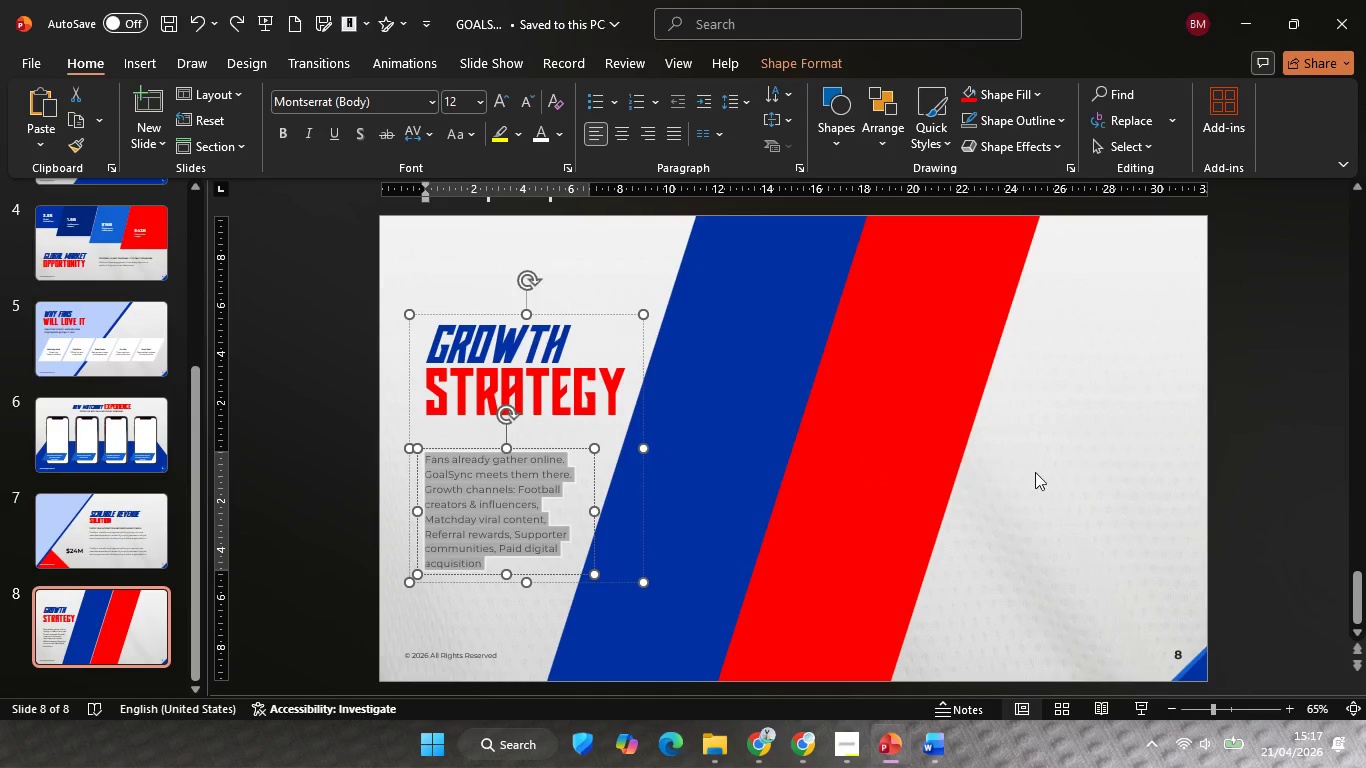 
left_click([1128, 472])
 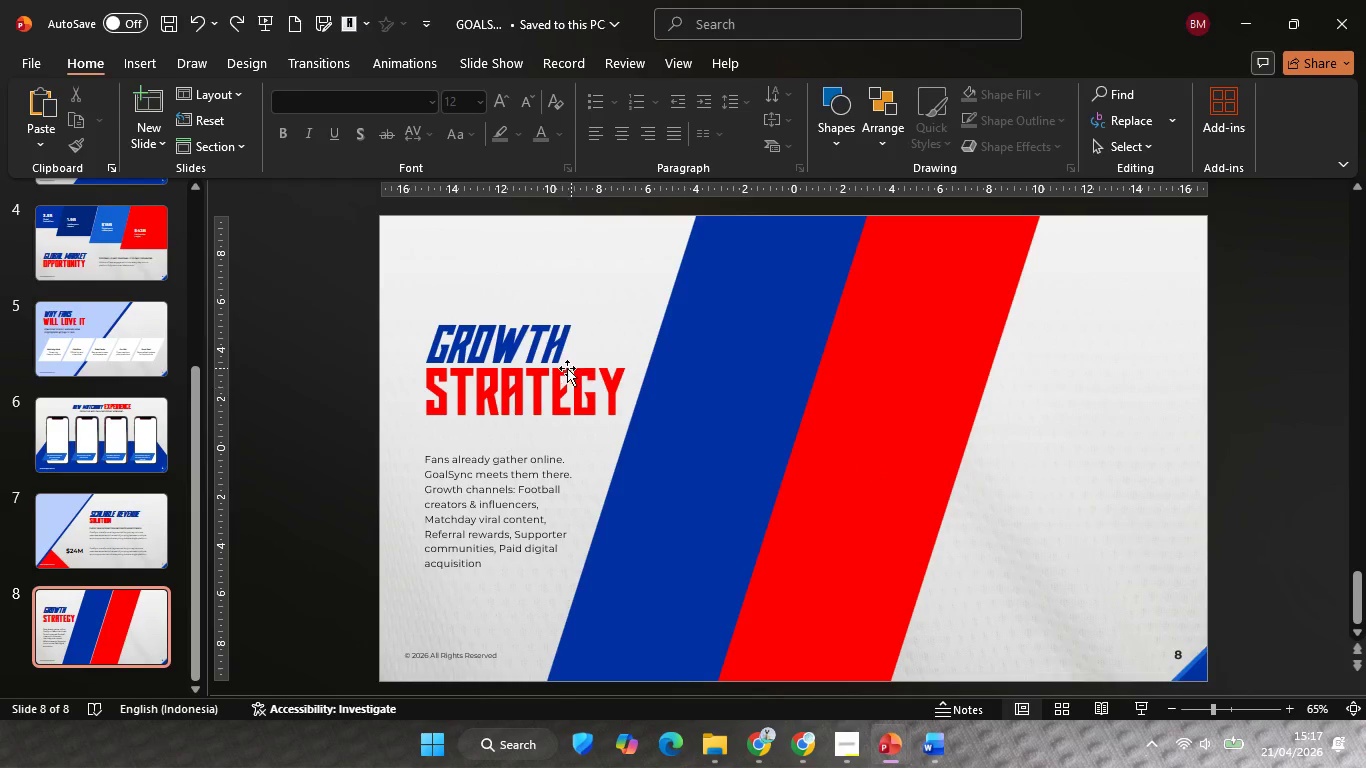 
left_click([541, 380])
 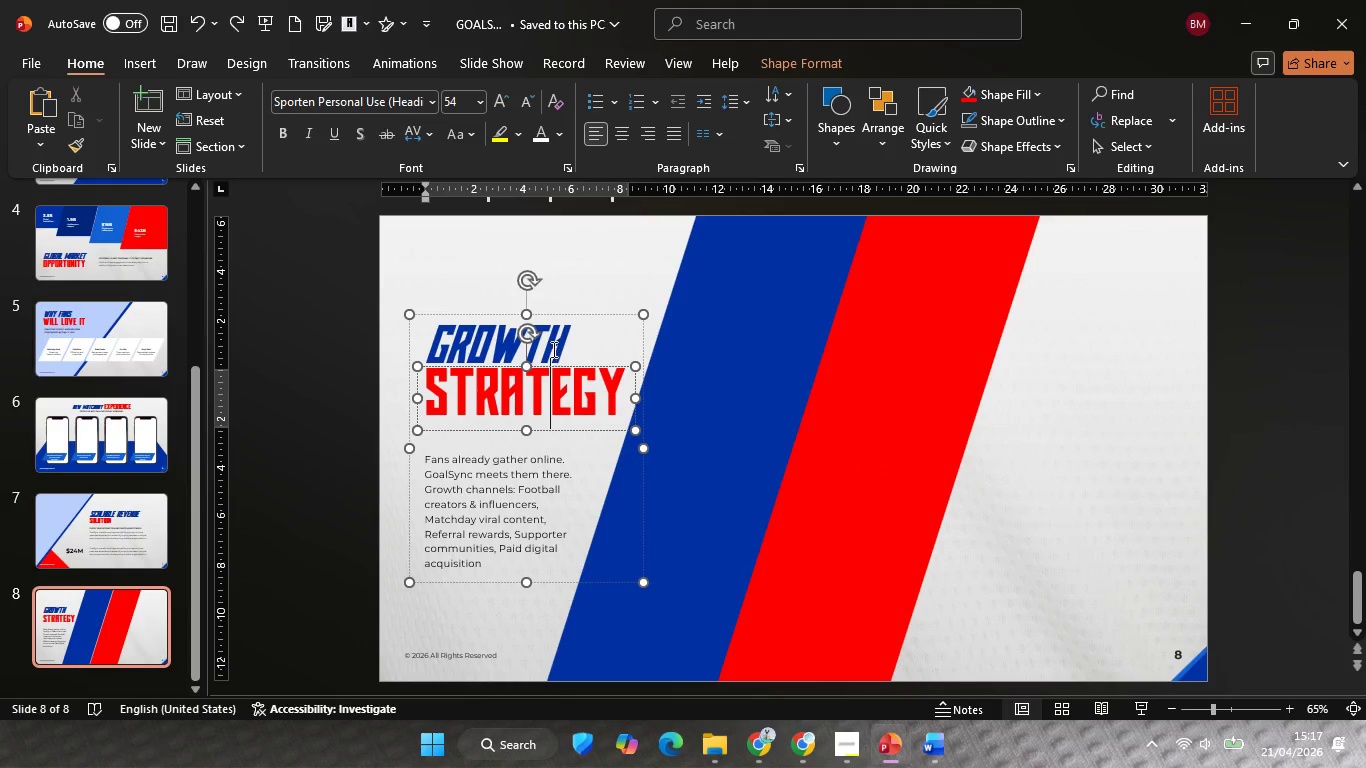 
hold_key(key=ShiftLeft, duration=2.77)
left_click([552, 336])
 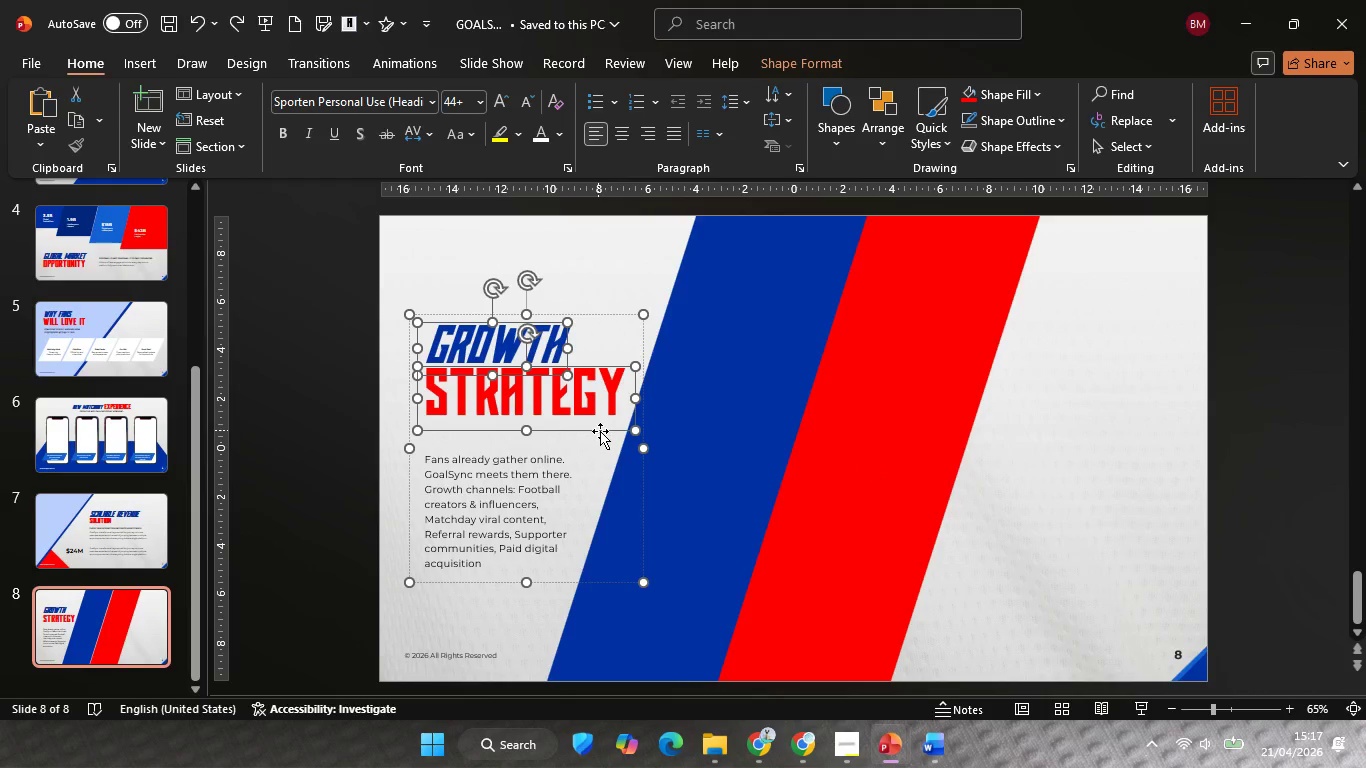 
left_click_drag(start_coordinate=[600, 431], to_coordinate=[599, 404])
 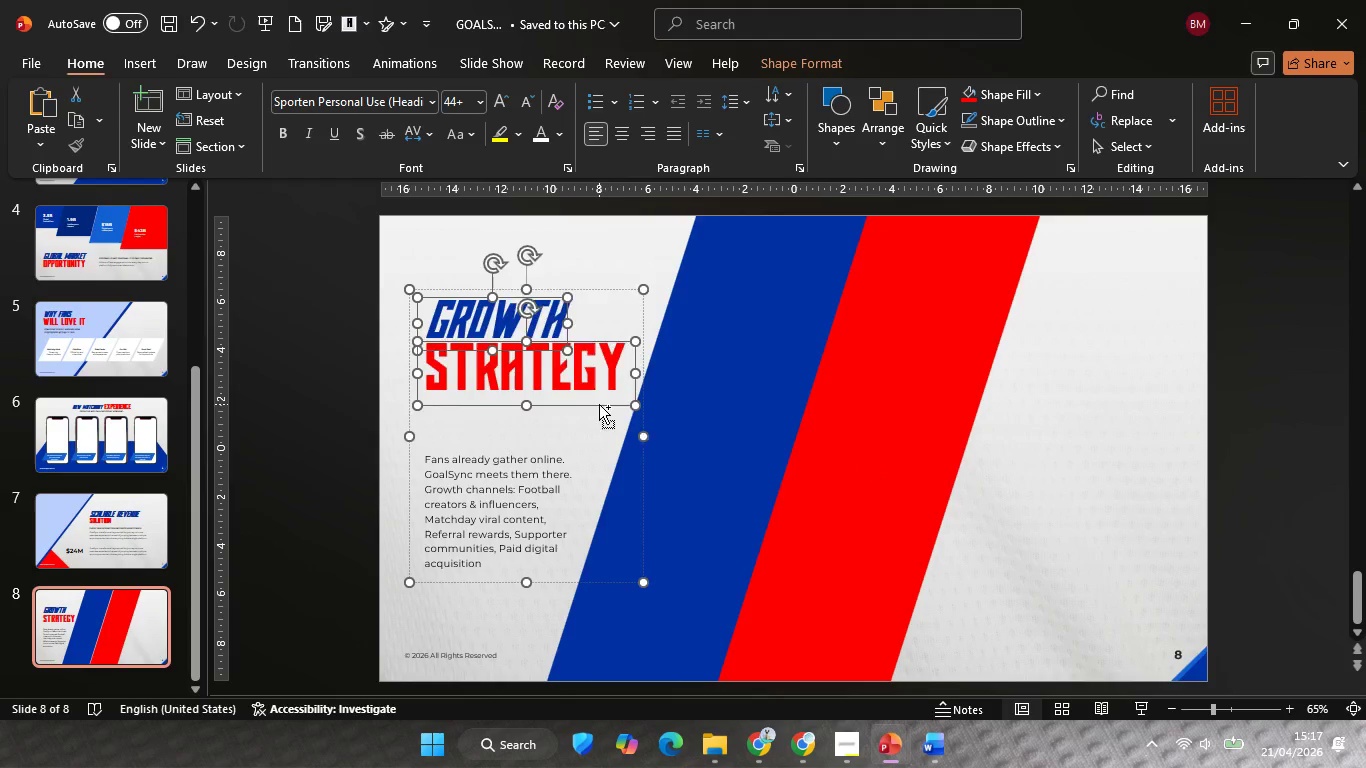 
key(Control+ControlLeft)
 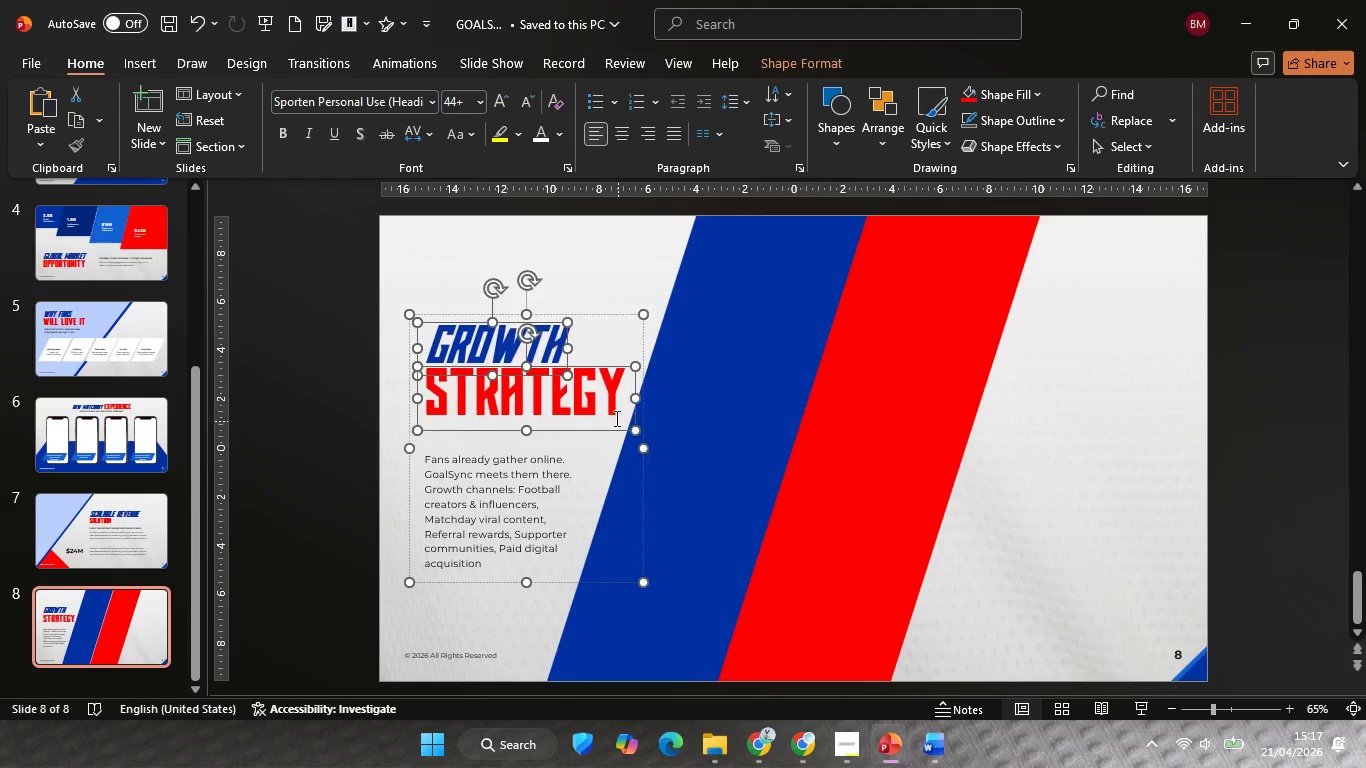 
key(Control+Z)
 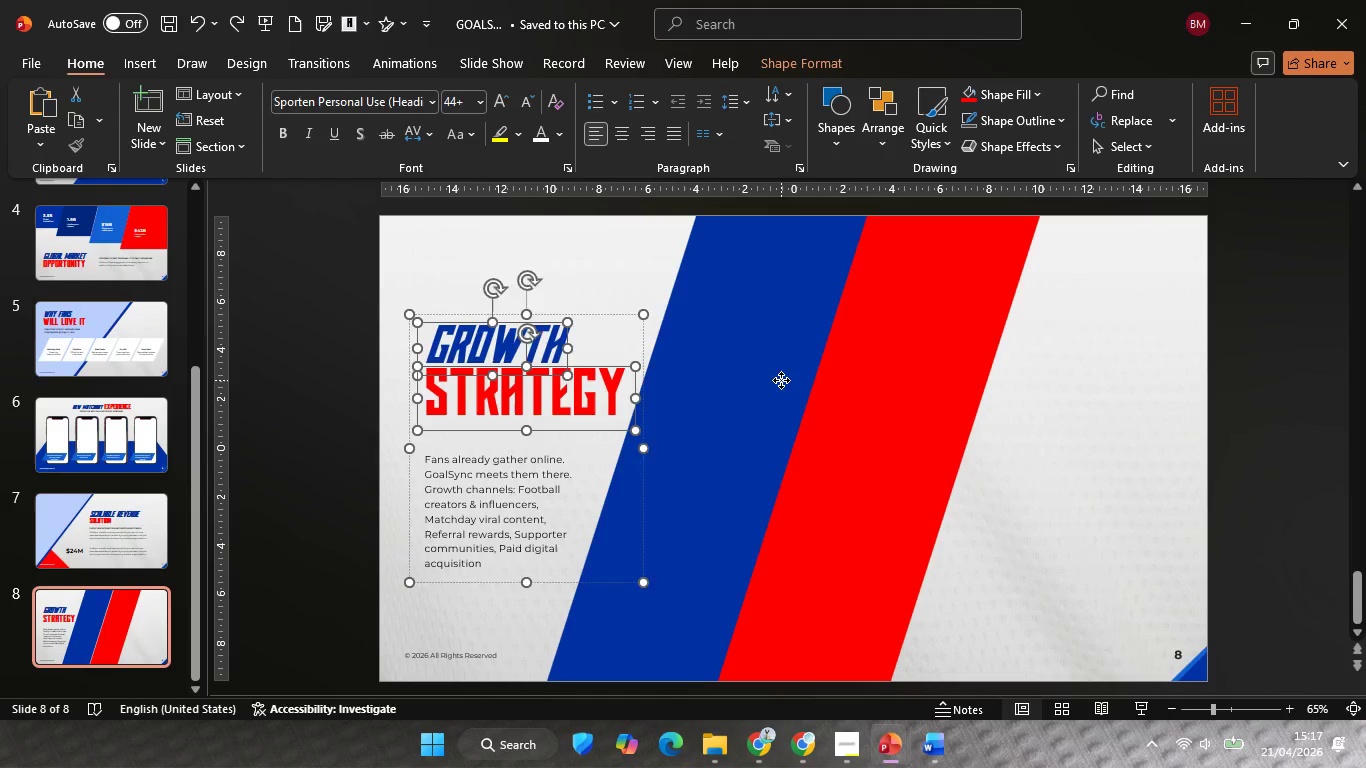 
left_click([781, 380])
 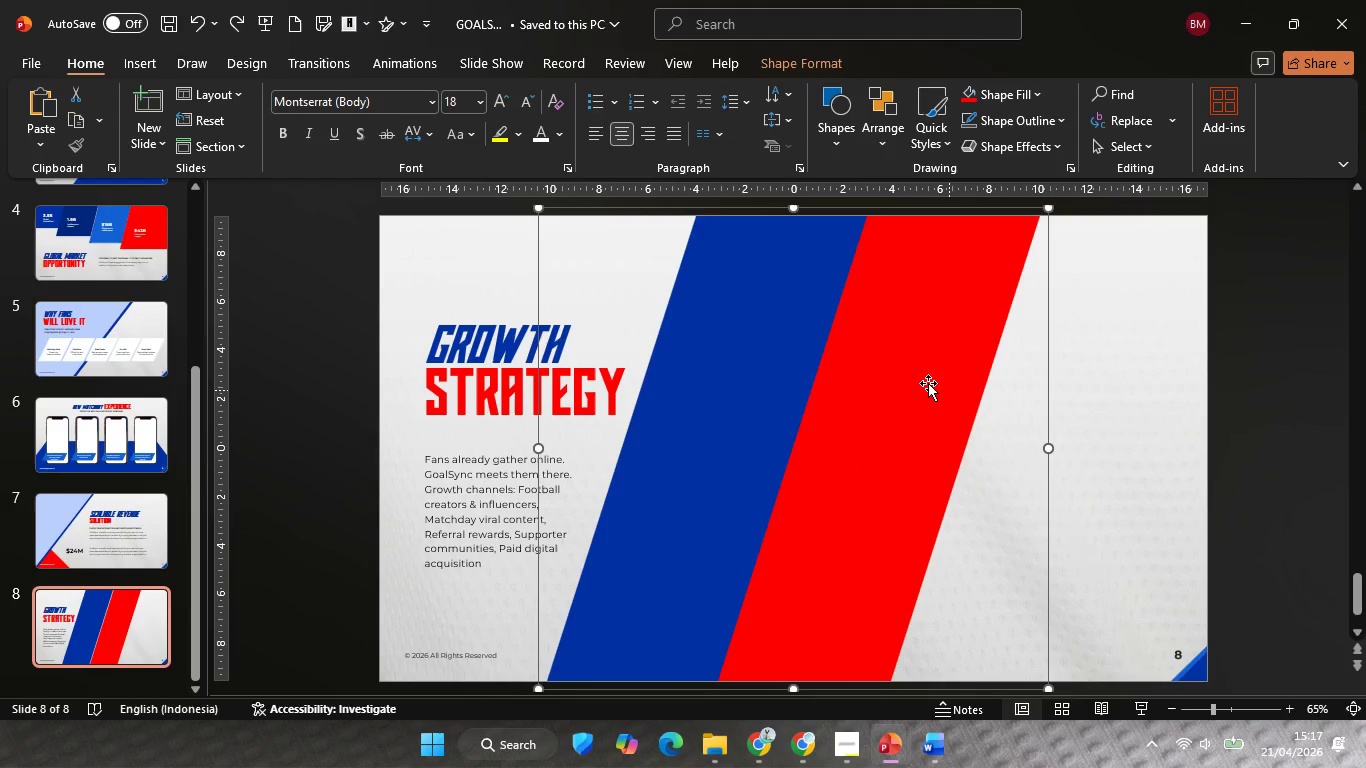 
hold_key(key=ShiftLeft, duration=2.2)
left_click_drag(start_coordinate=[913, 375], to_coordinate=[926, 374])
 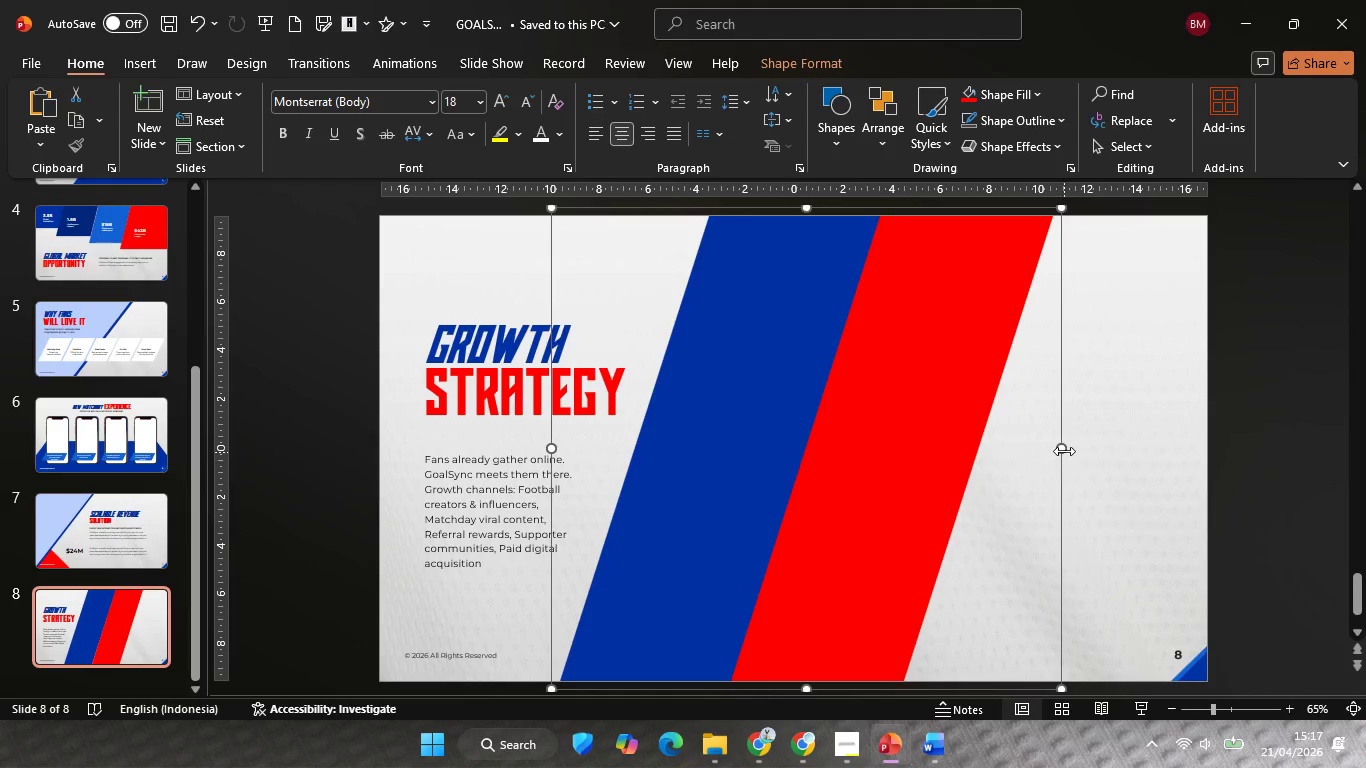 
hold_key(key=ControlLeft, duration=1.3)
hold_key(key=ShiftLeft, duration=1.25)
left_click_drag(start_coordinate=[1064, 449], to_coordinate=[1013, 454])
 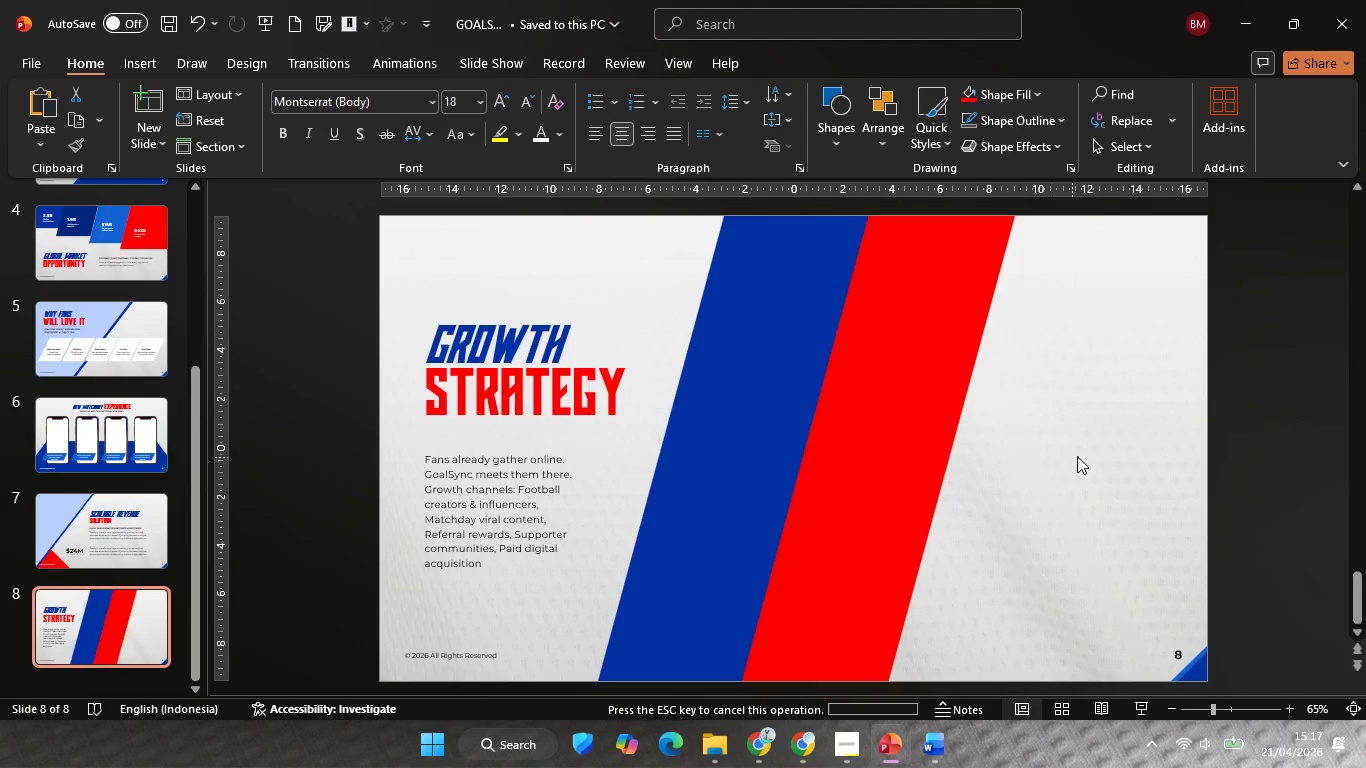 
left_click_drag(start_coordinate=[1072, 457], to_coordinate=[1077, 456])
 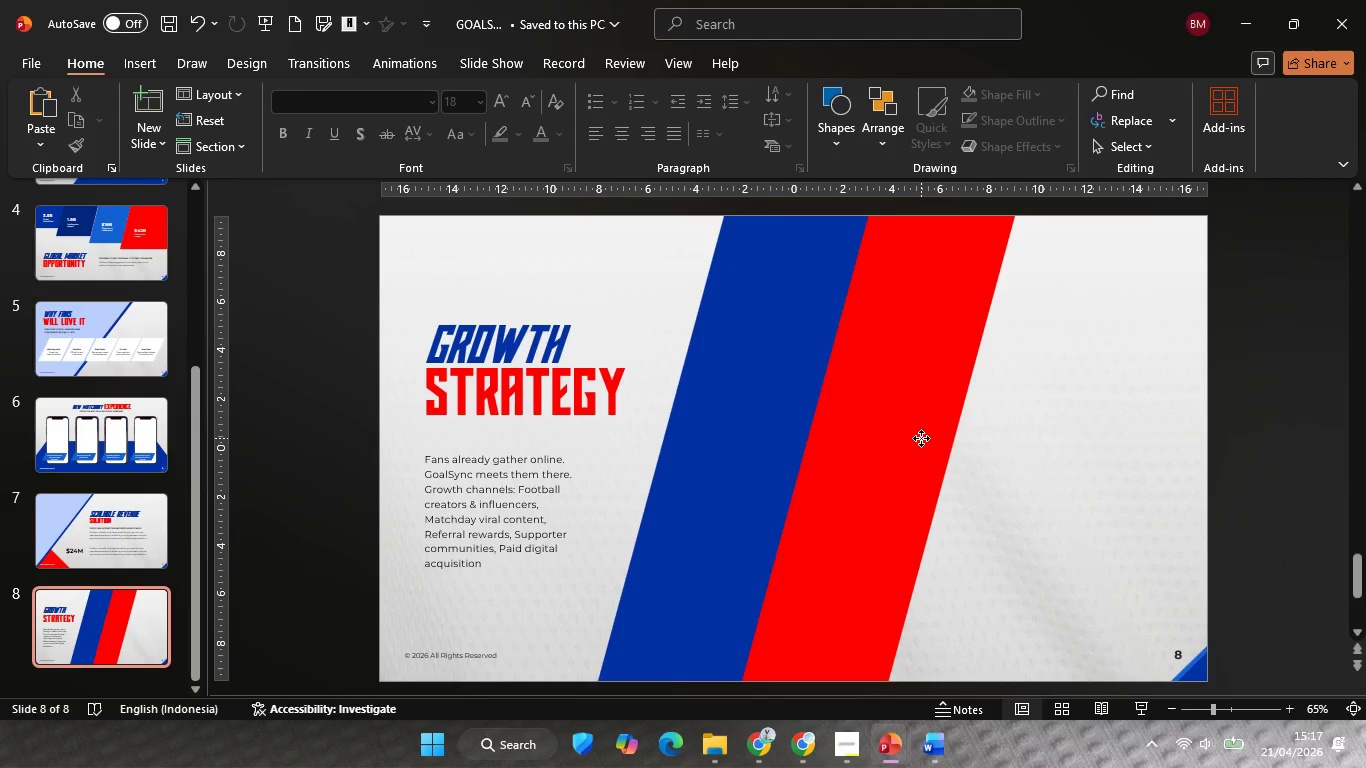 
double_click([921, 438])
 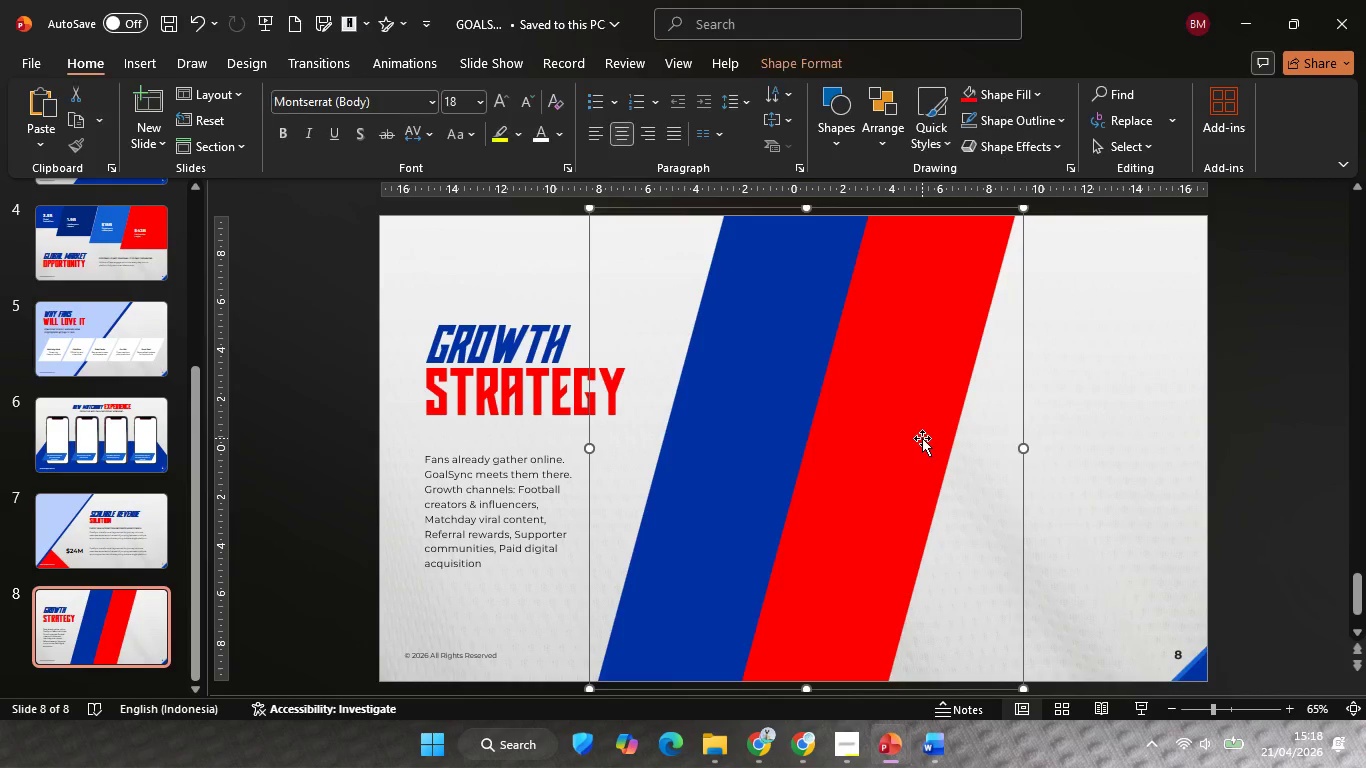 
hold_key(key=ShiftLeft, duration=0.36)
 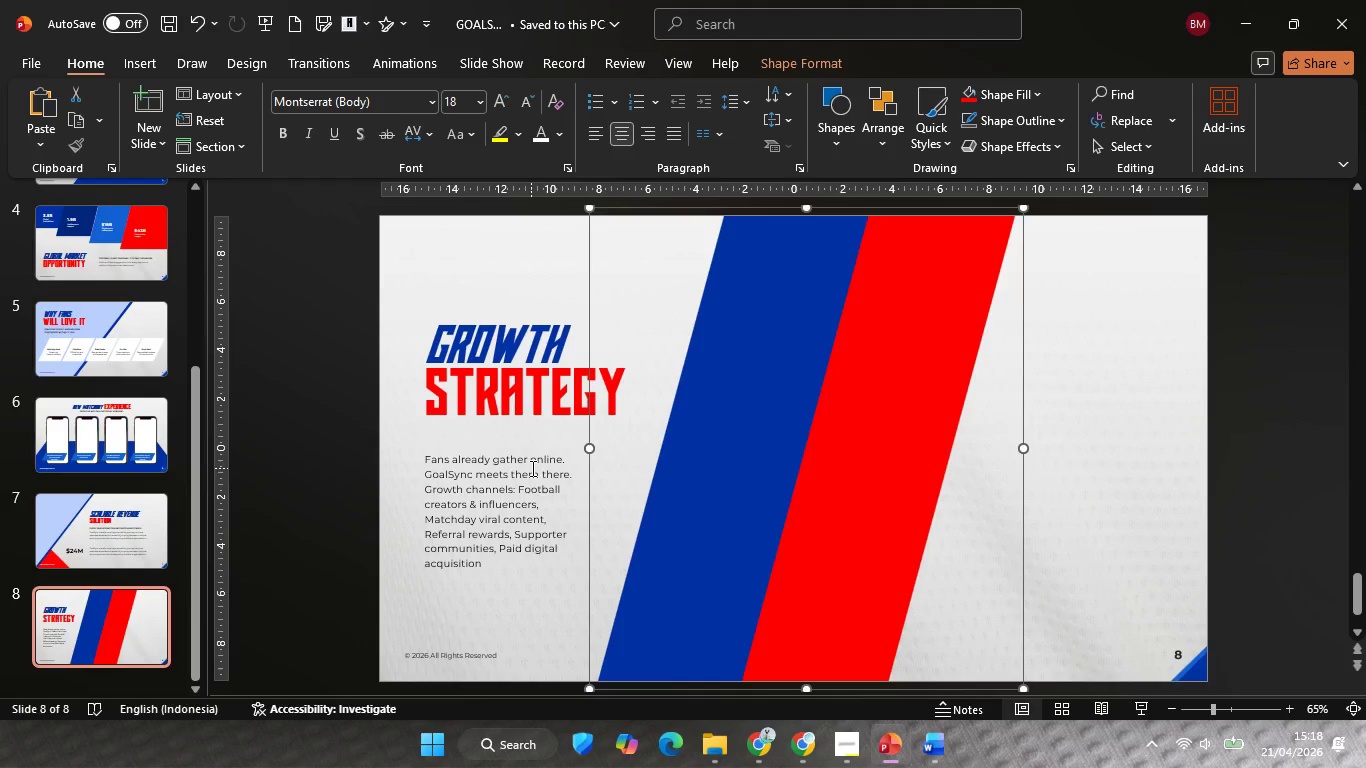 
left_click([531, 468])
 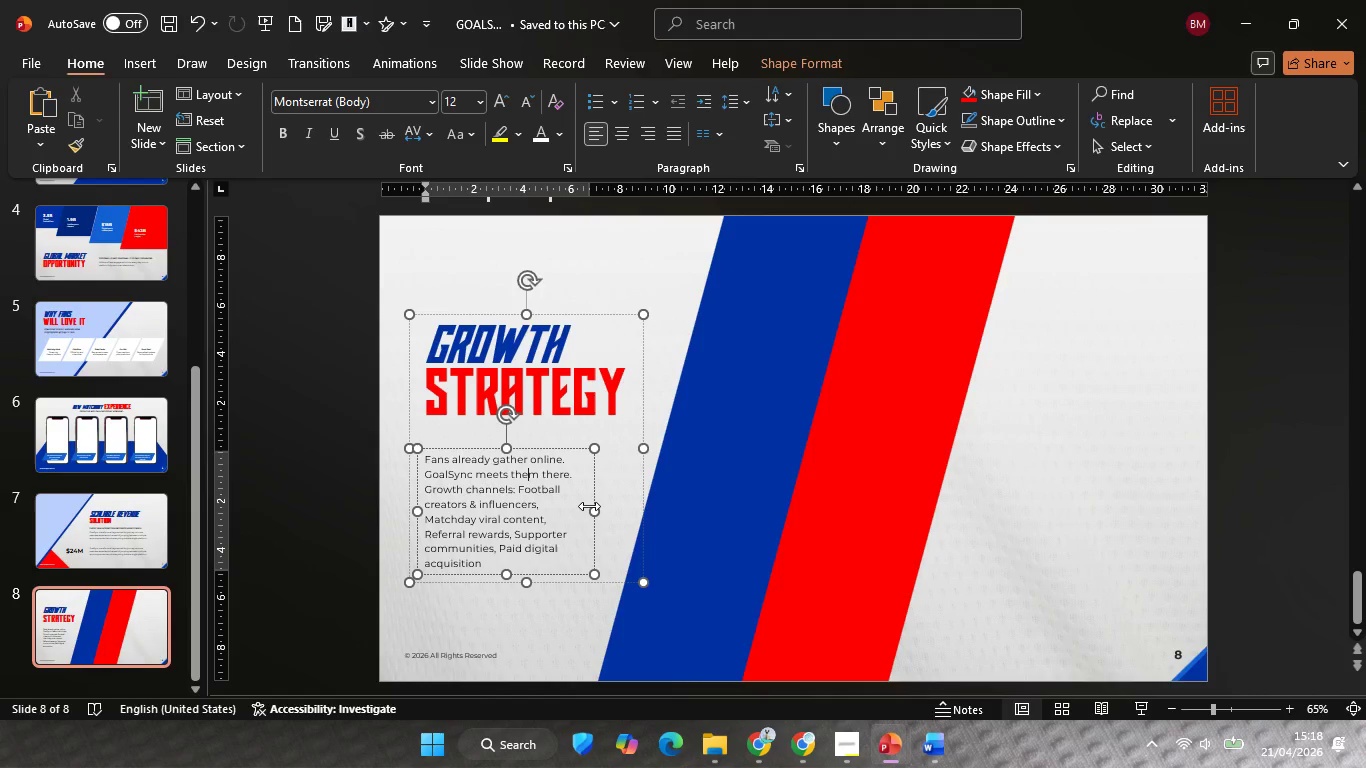 
hold_key(key=ShiftLeft, duration=2.25)
left_click_drag(start_coordinate=[592, 508], to_coordinate=[618, 507])
 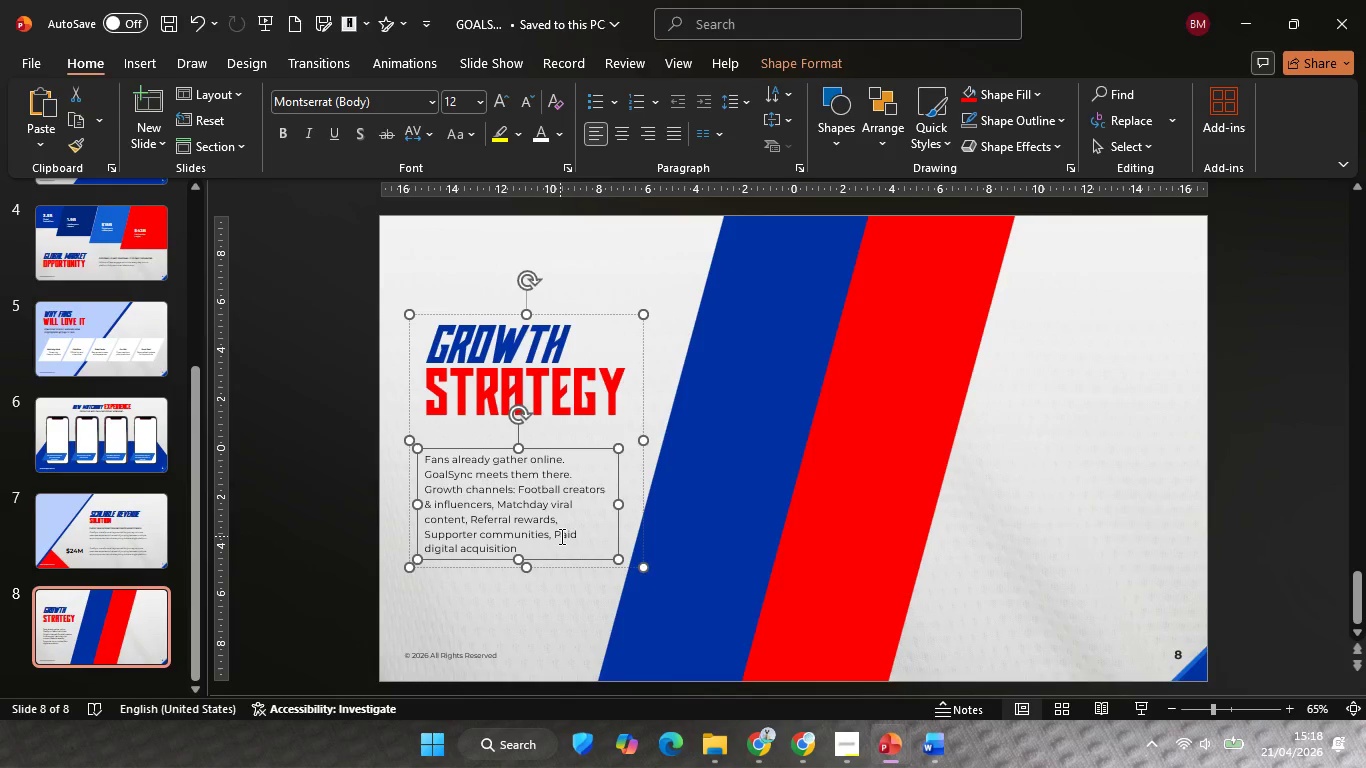 
left_click_drag(start_coordinate=[554, 536], to_coordinate=[590, 564])
 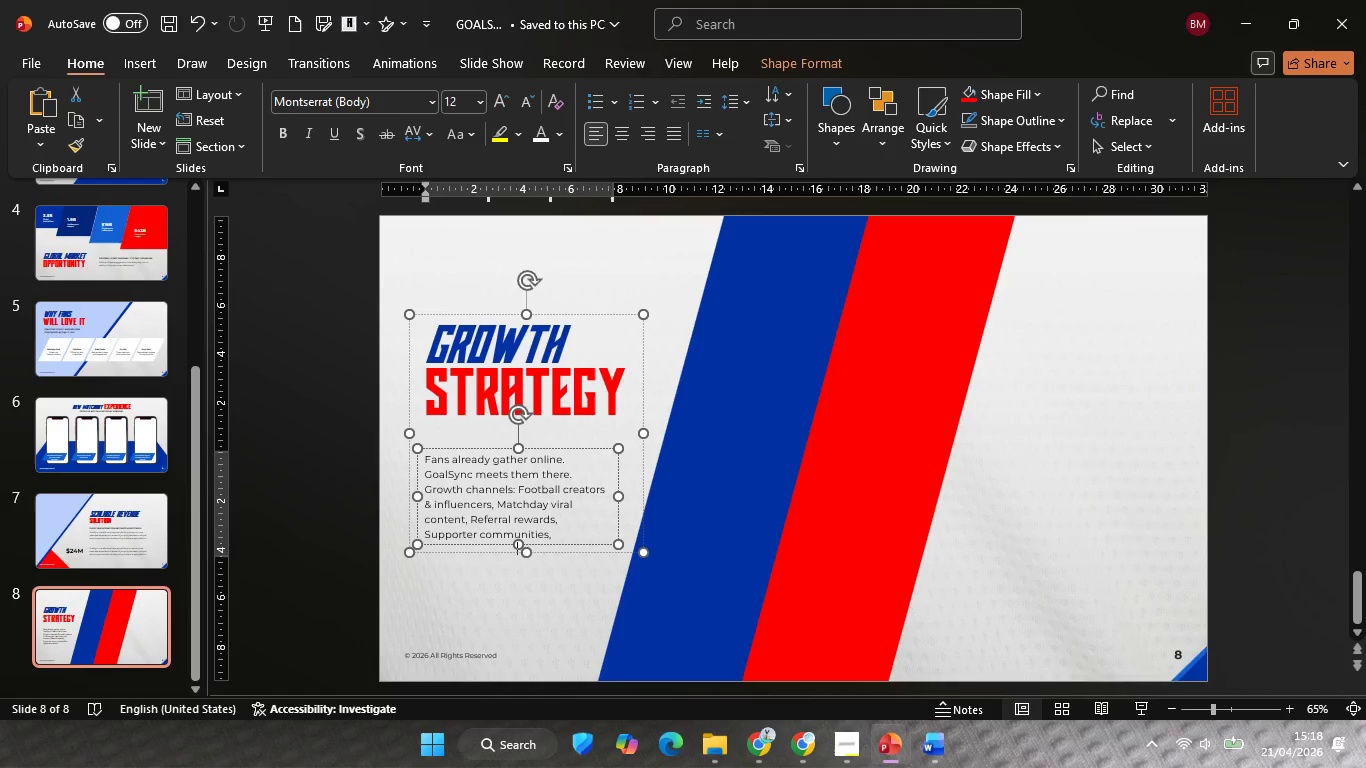 
key(Backspace)
 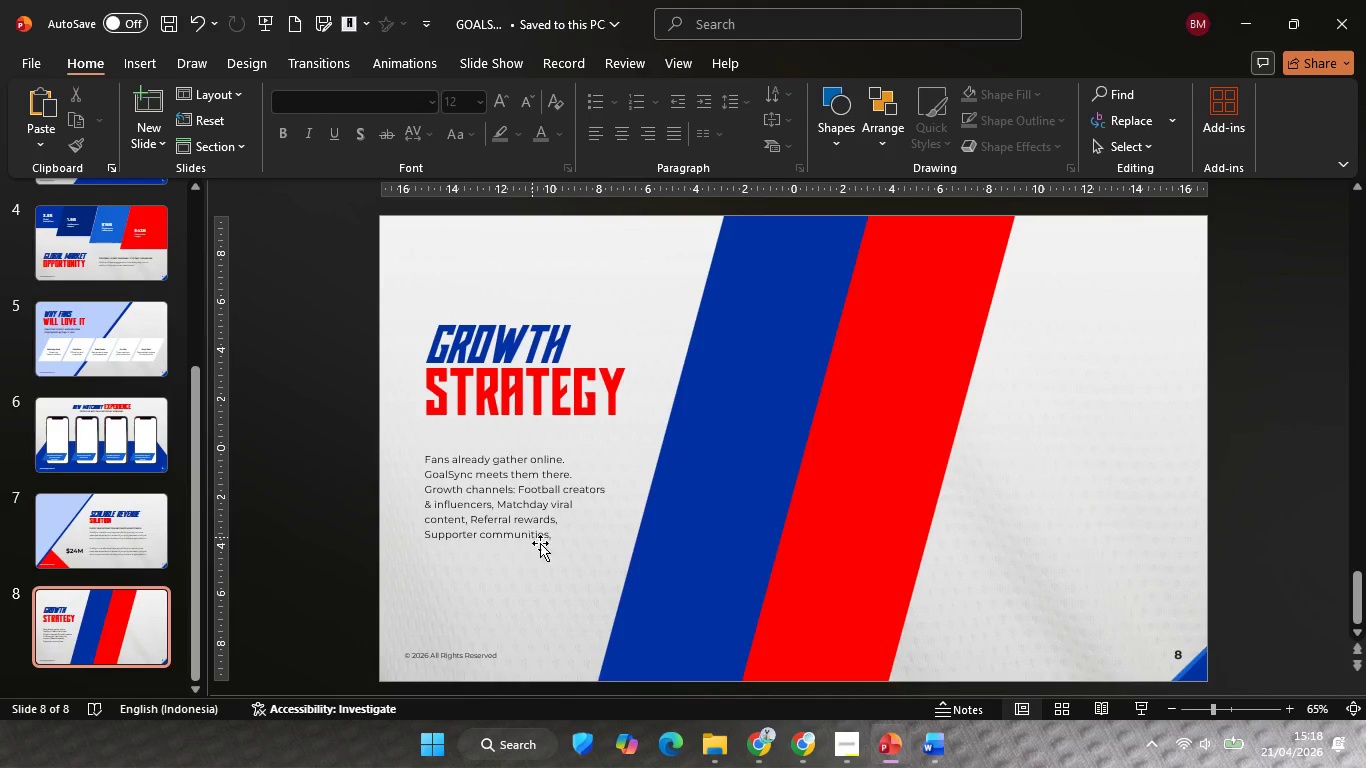 
left_click([533, 508])
 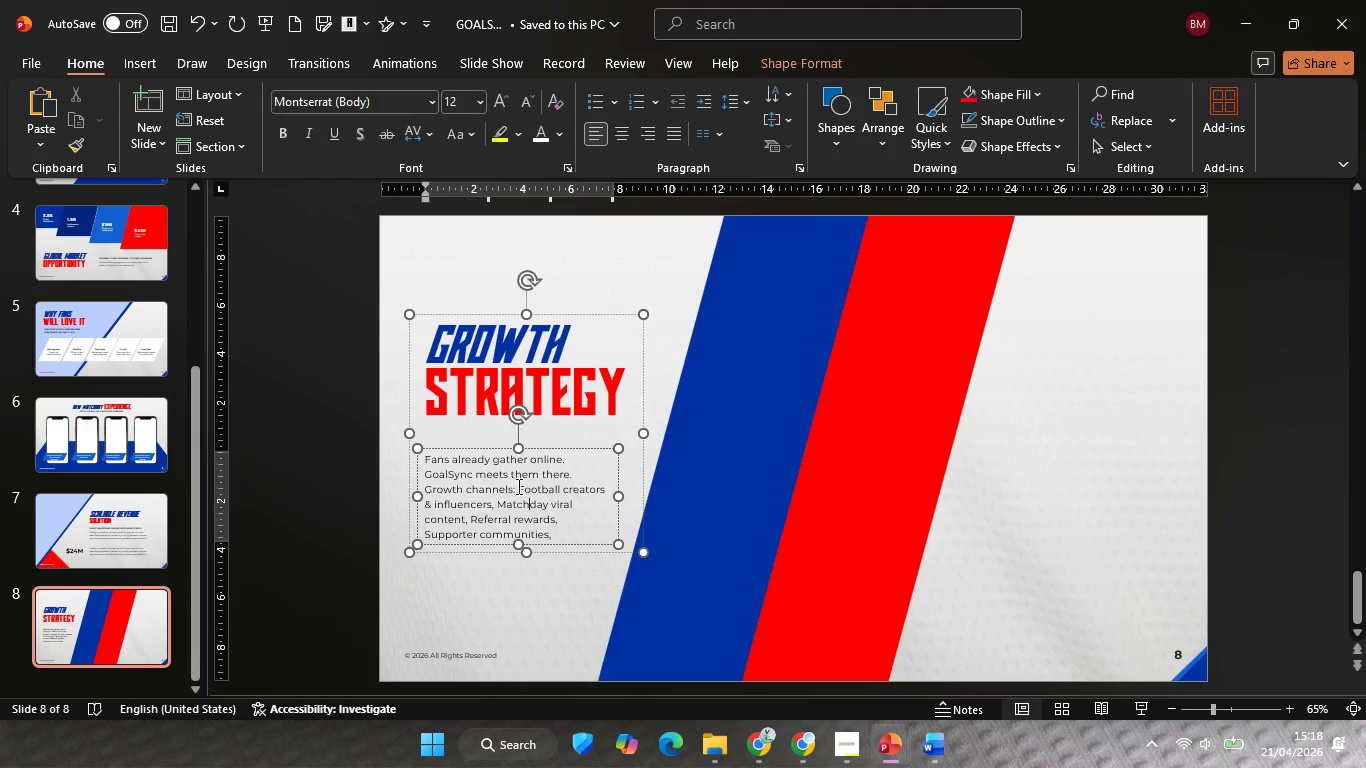 
key(Control+ControlLeft)
 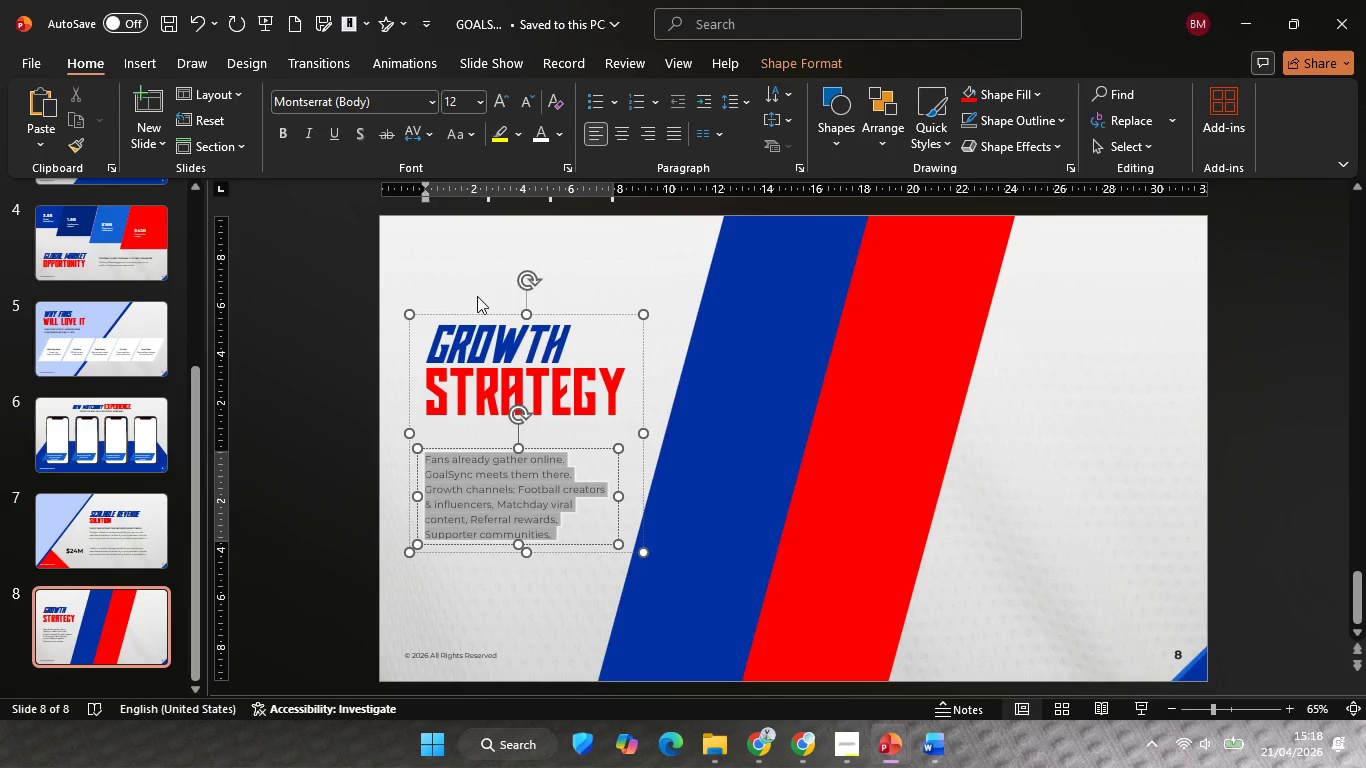 
key(Control+A)
 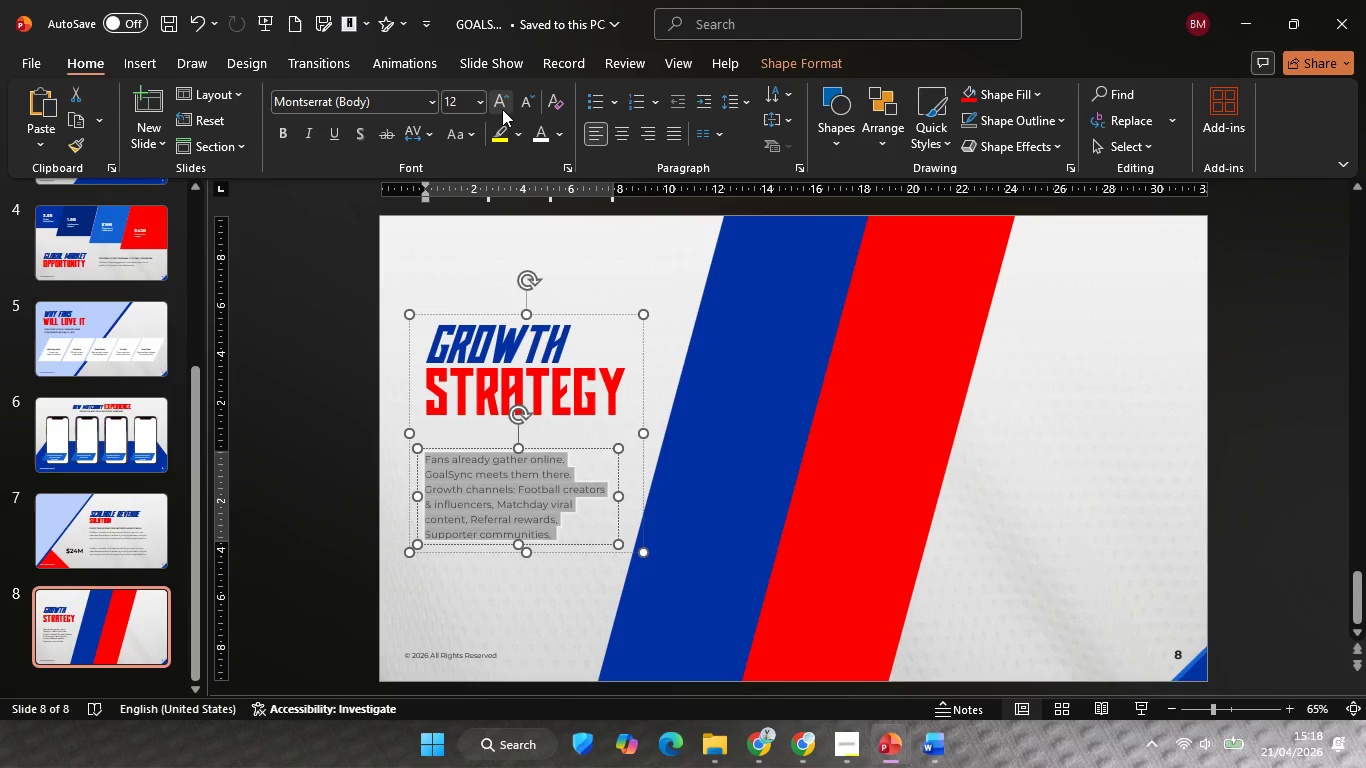 
left_click([502, 109])
 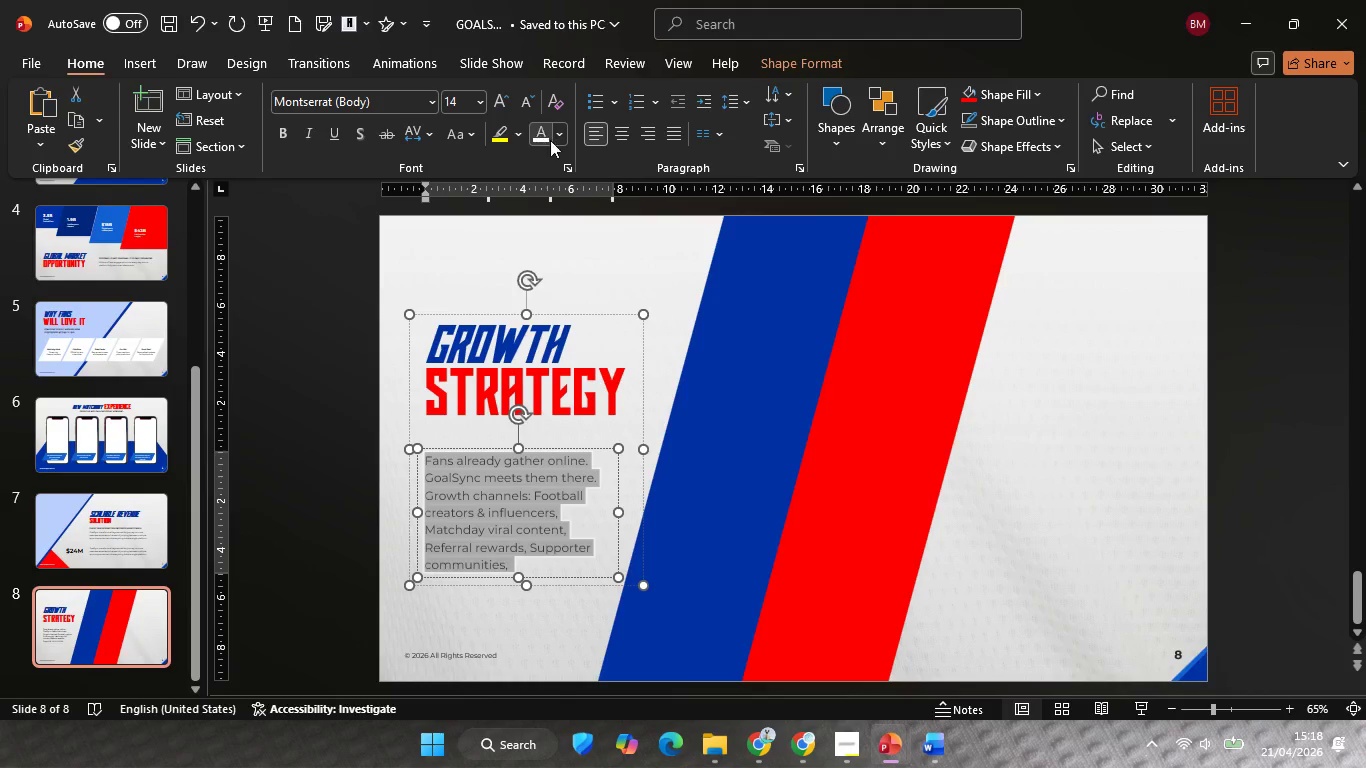 
key(Control+ControlLeft)
 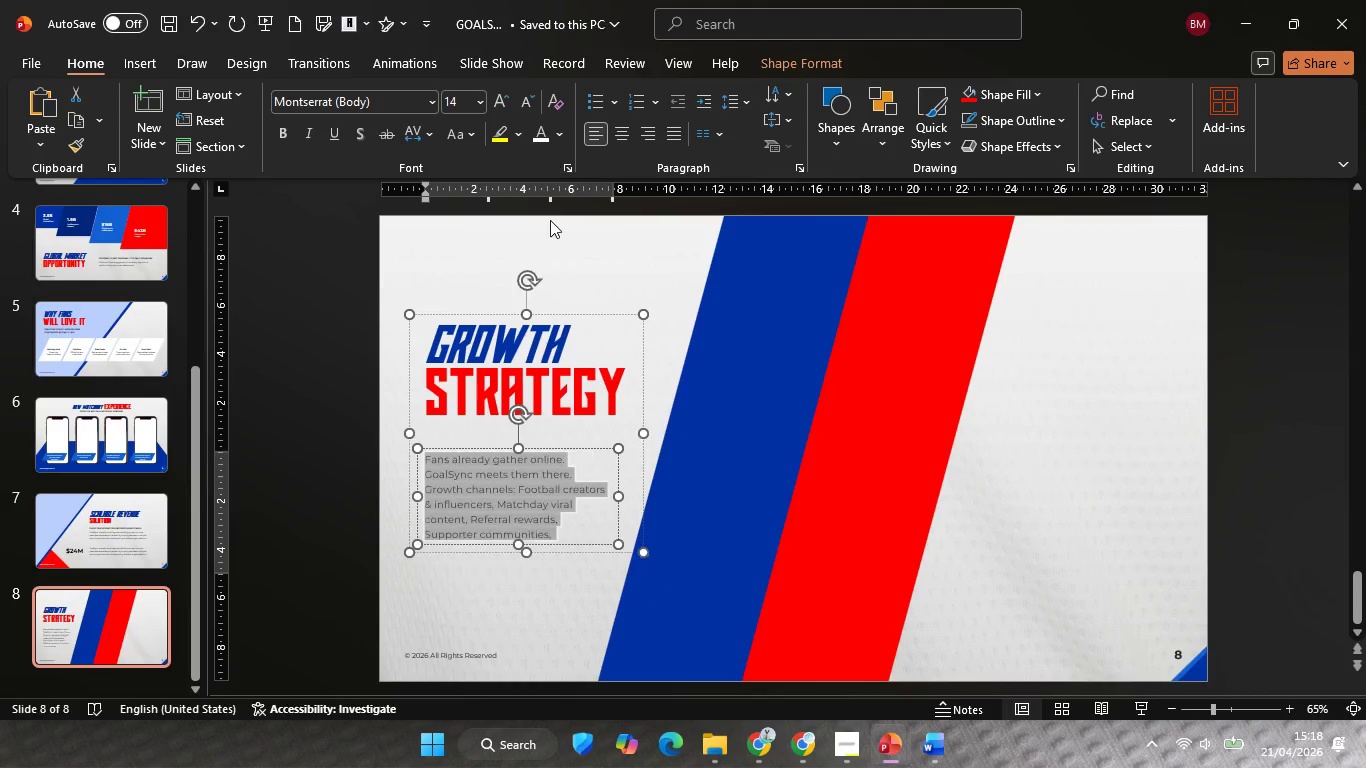 
key(Control+Z)
 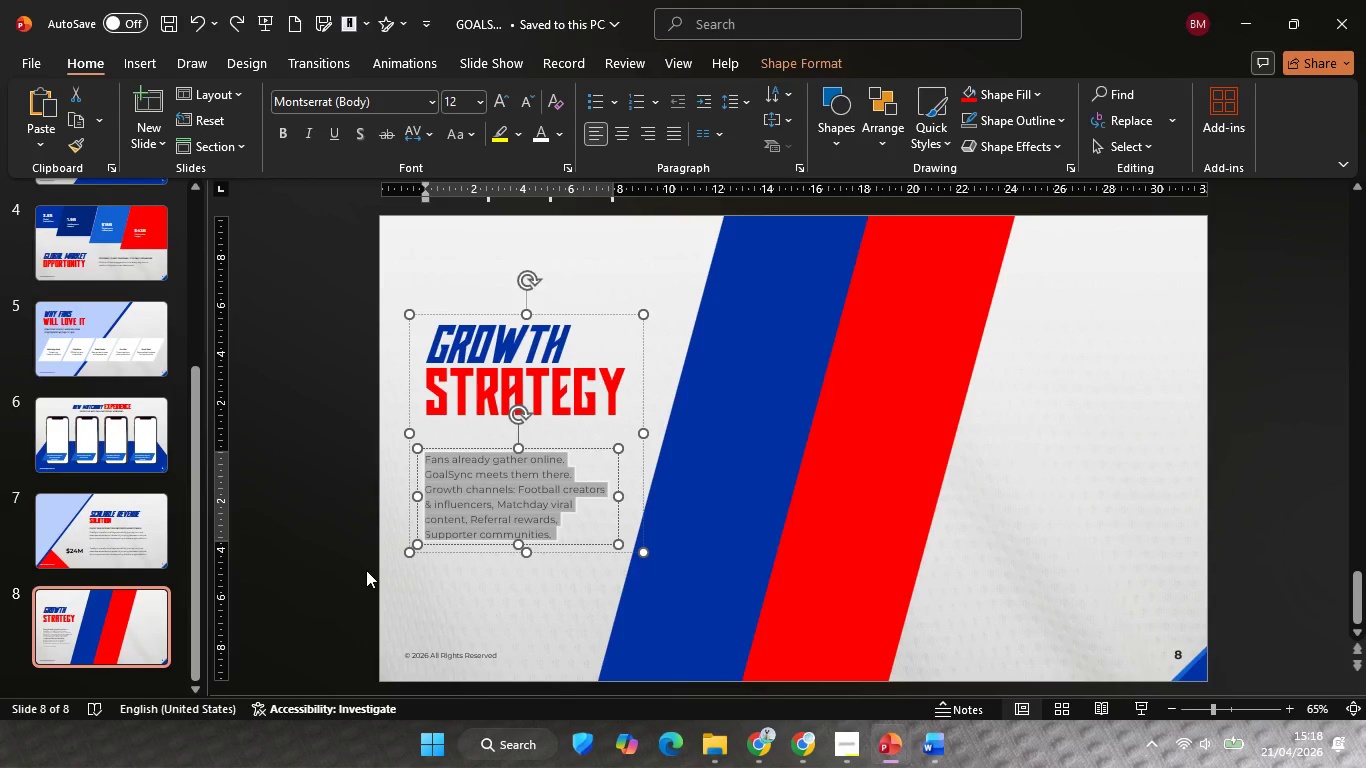 
left_click([366, 570])
 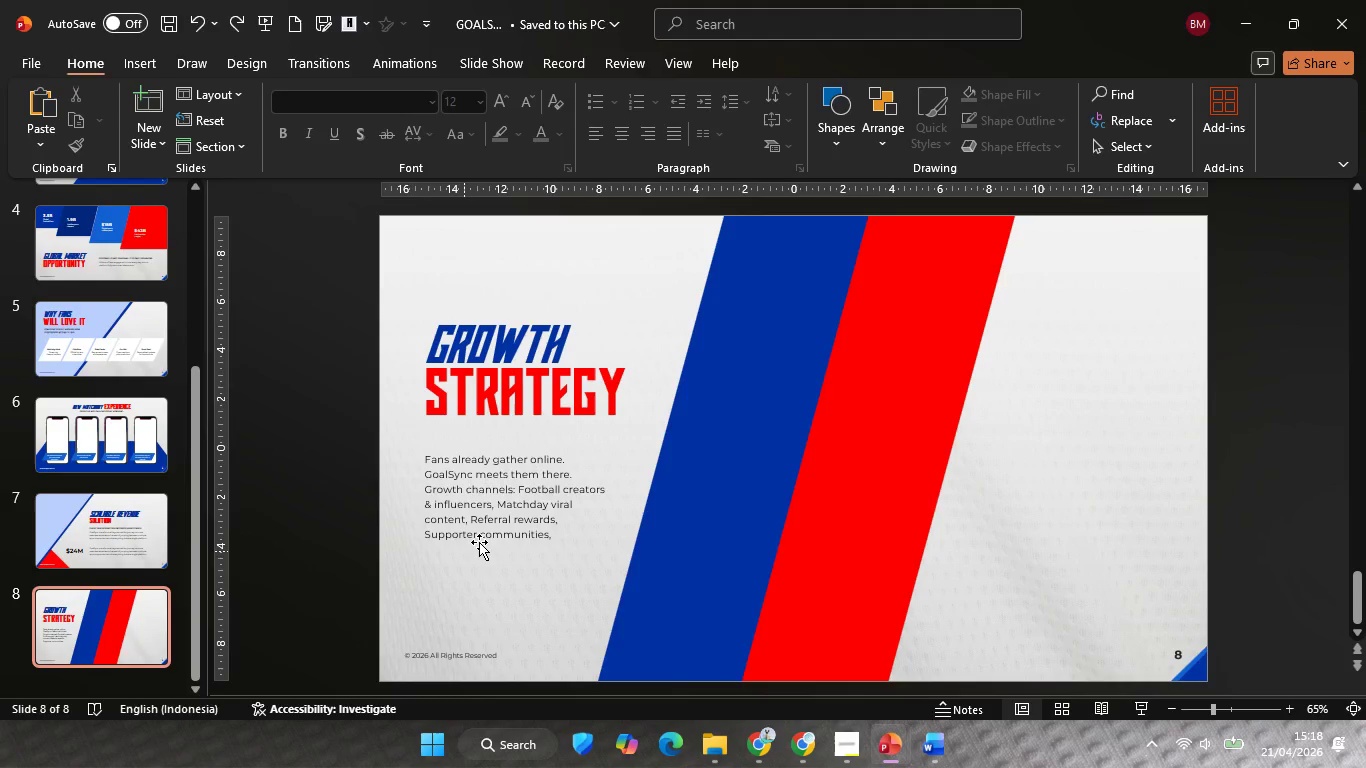 
left_click([505, 505])
 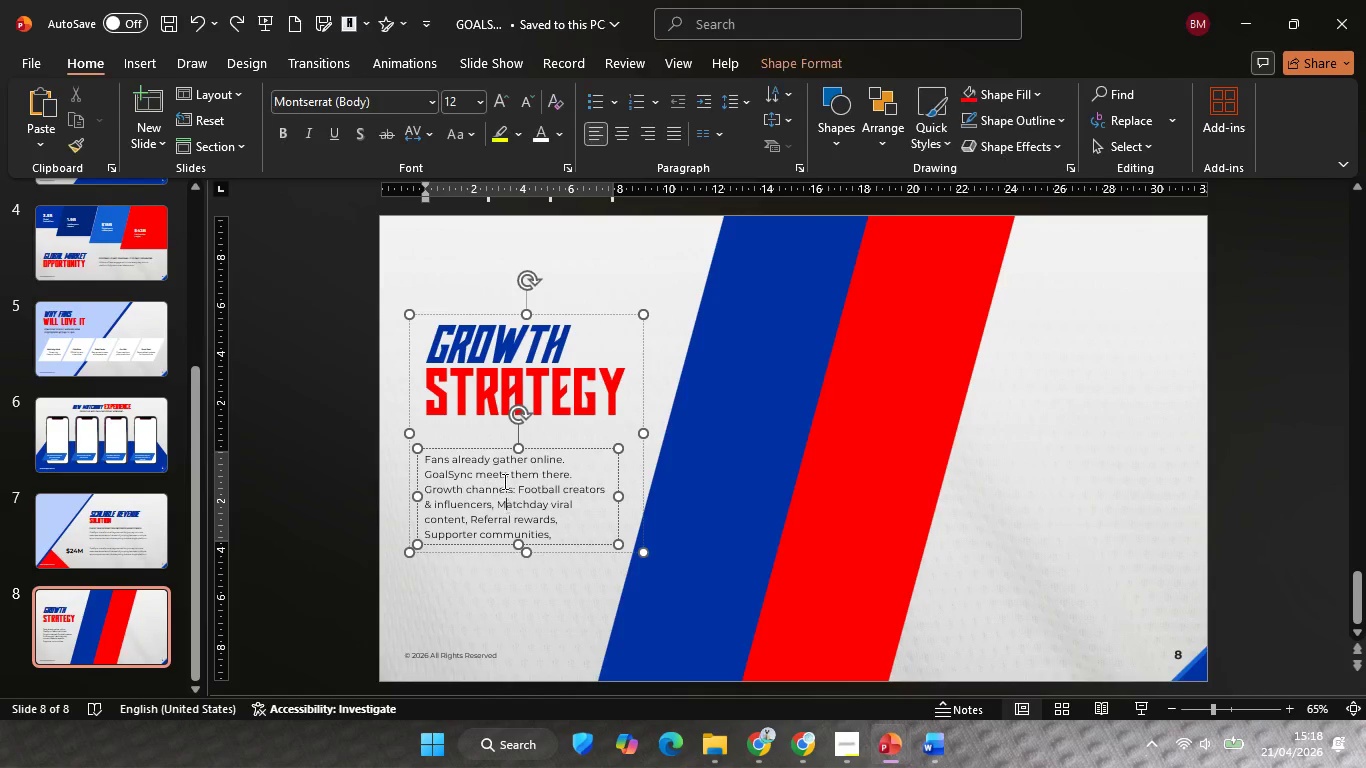 
key(Control+ControlLeft)
 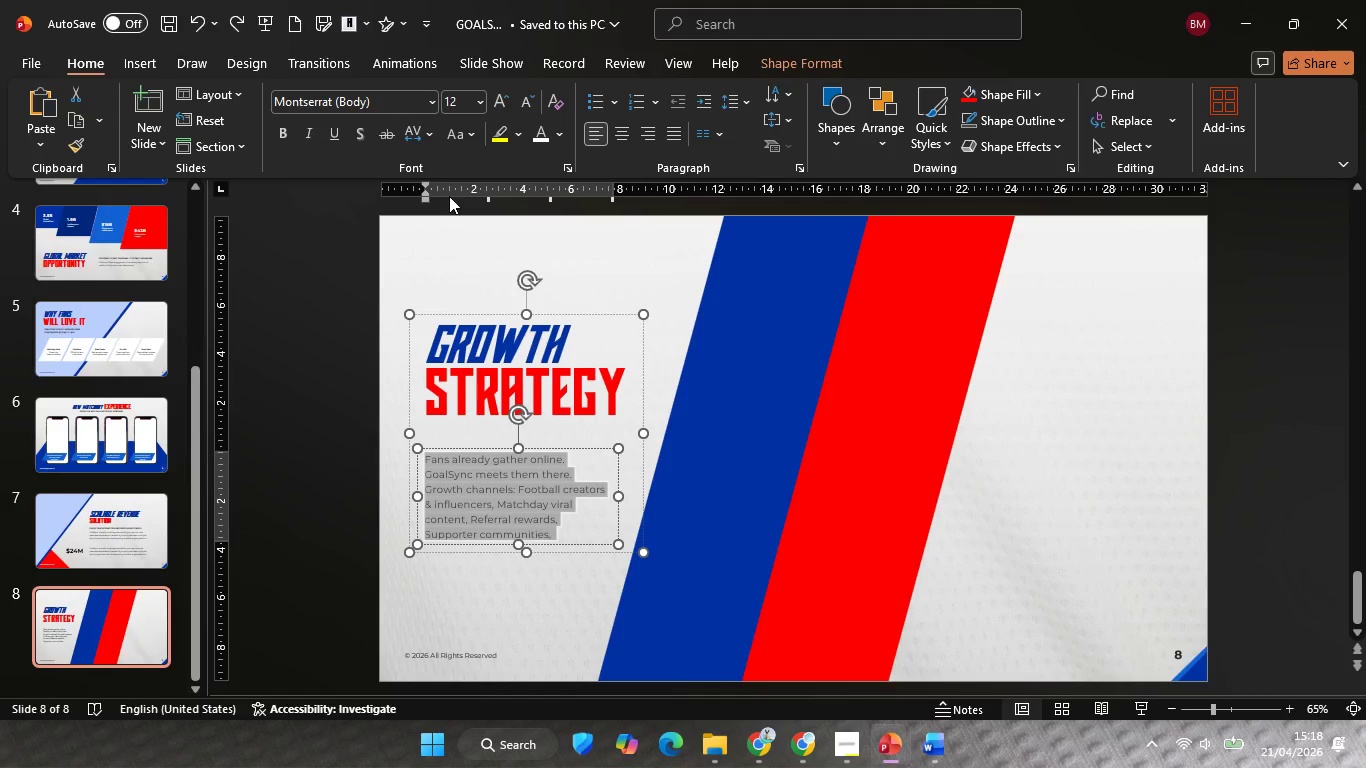 
key(Control+A)
 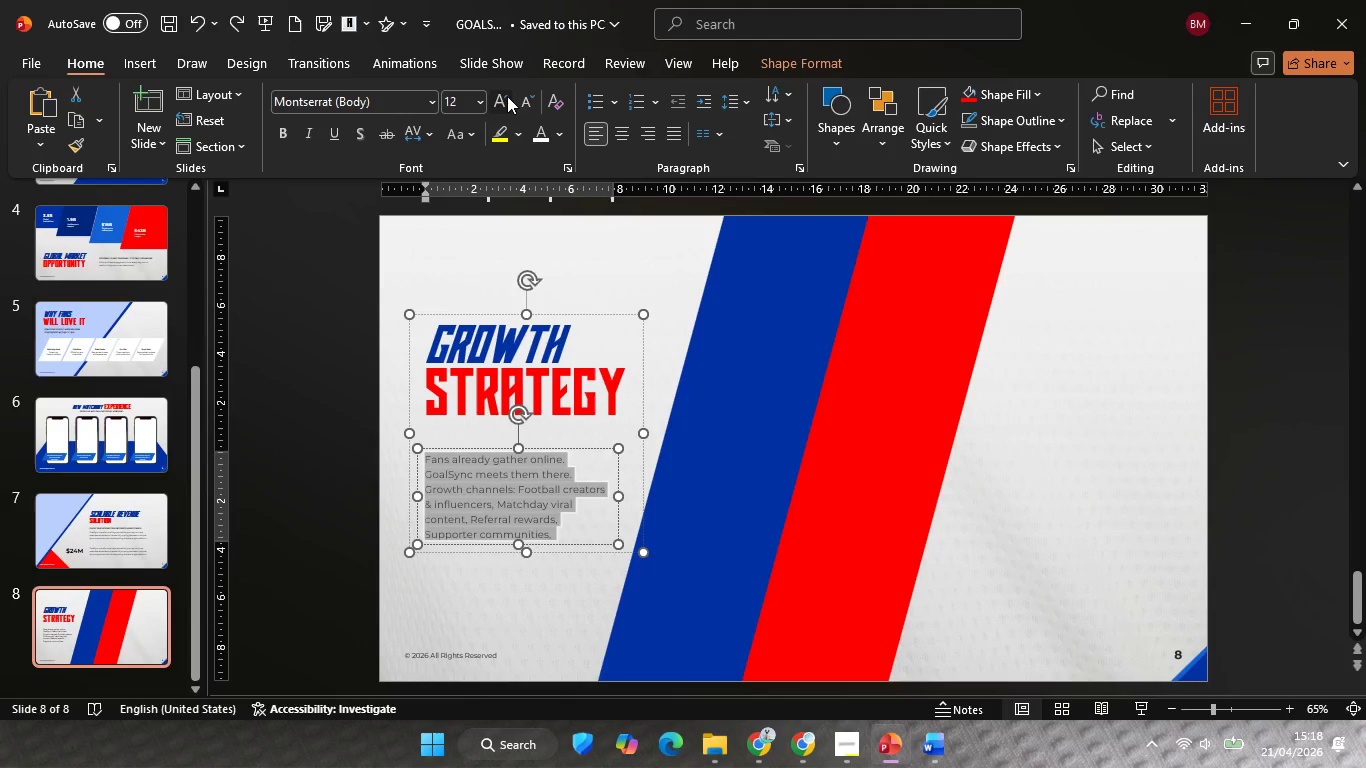 
left_click([507, 96])
 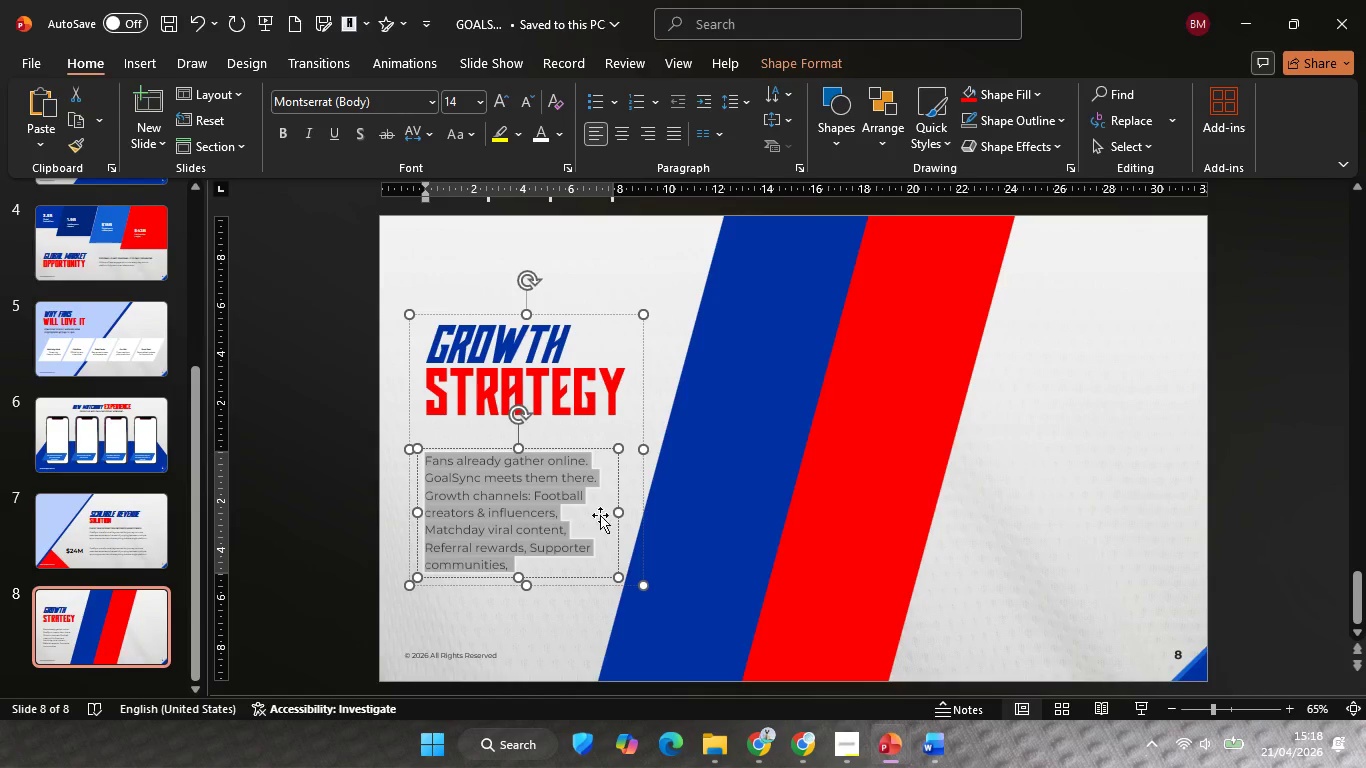 
hold_key(key=ShiftLeft, duration=1.55)
left_click_drag(start_coordinate=[616, 515], to_coordinate=[632, 513])
 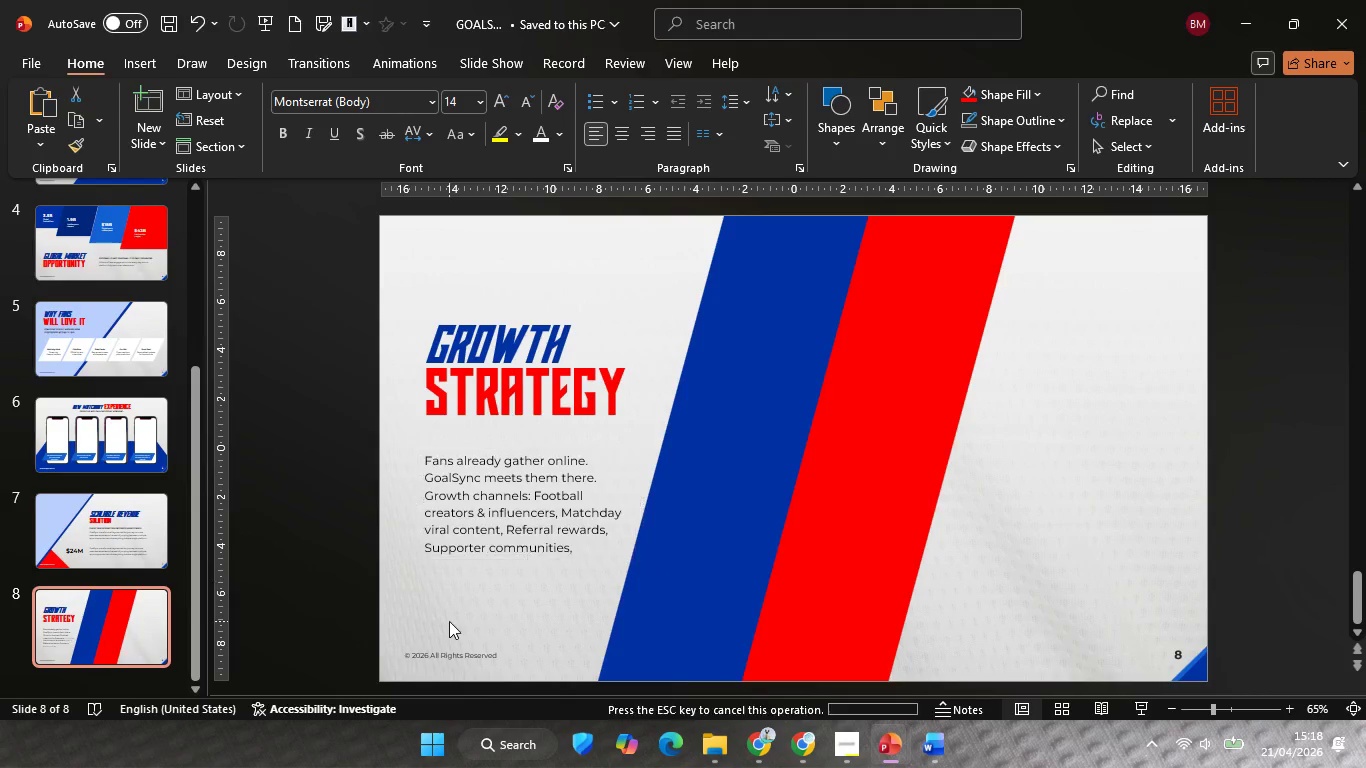 
left_click([449, 621])